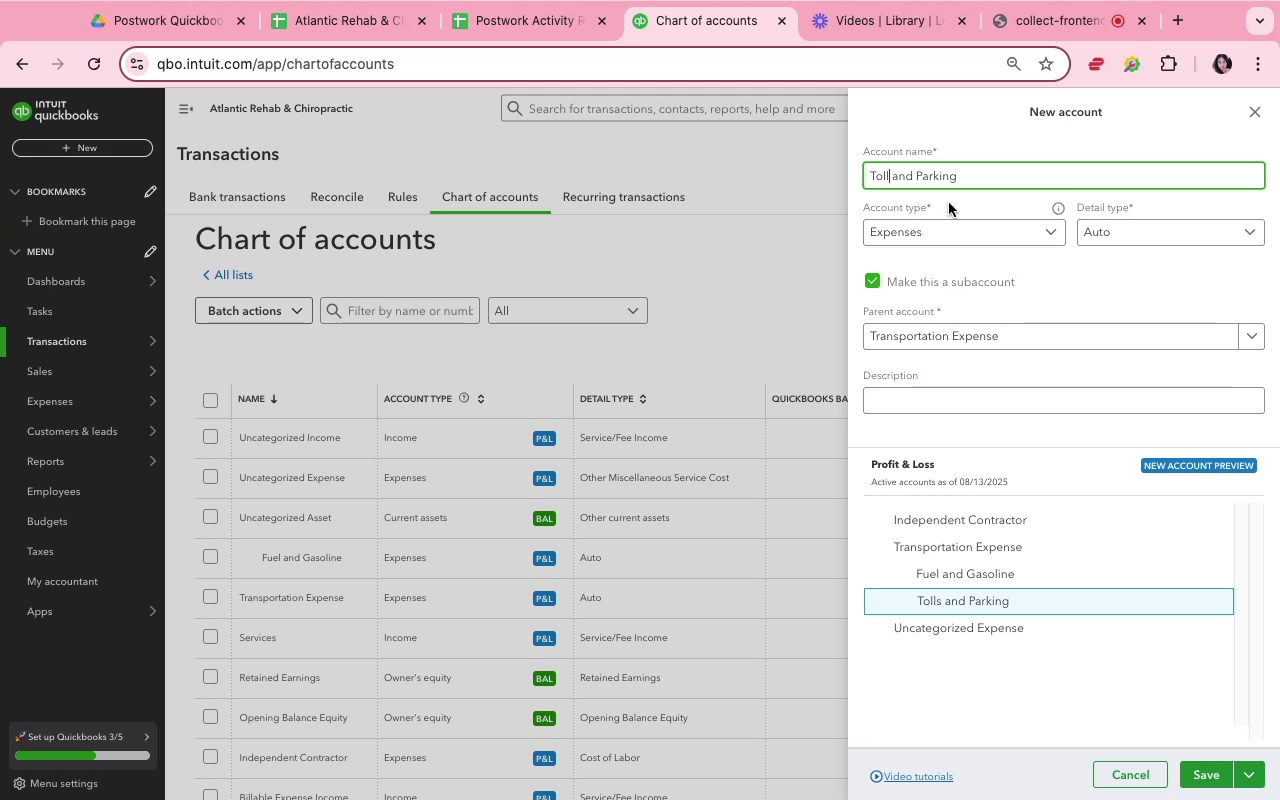 
type( Fee)
 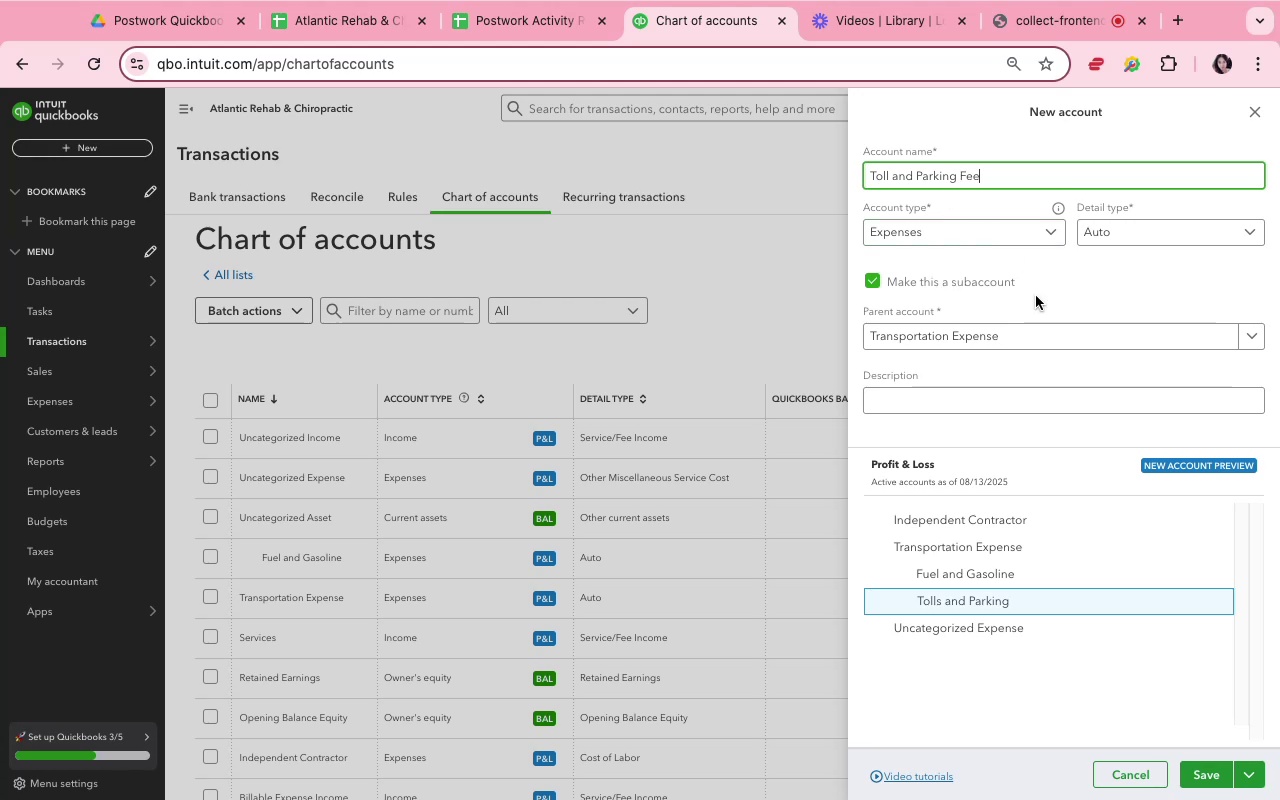 
left_click([1131, 667])
 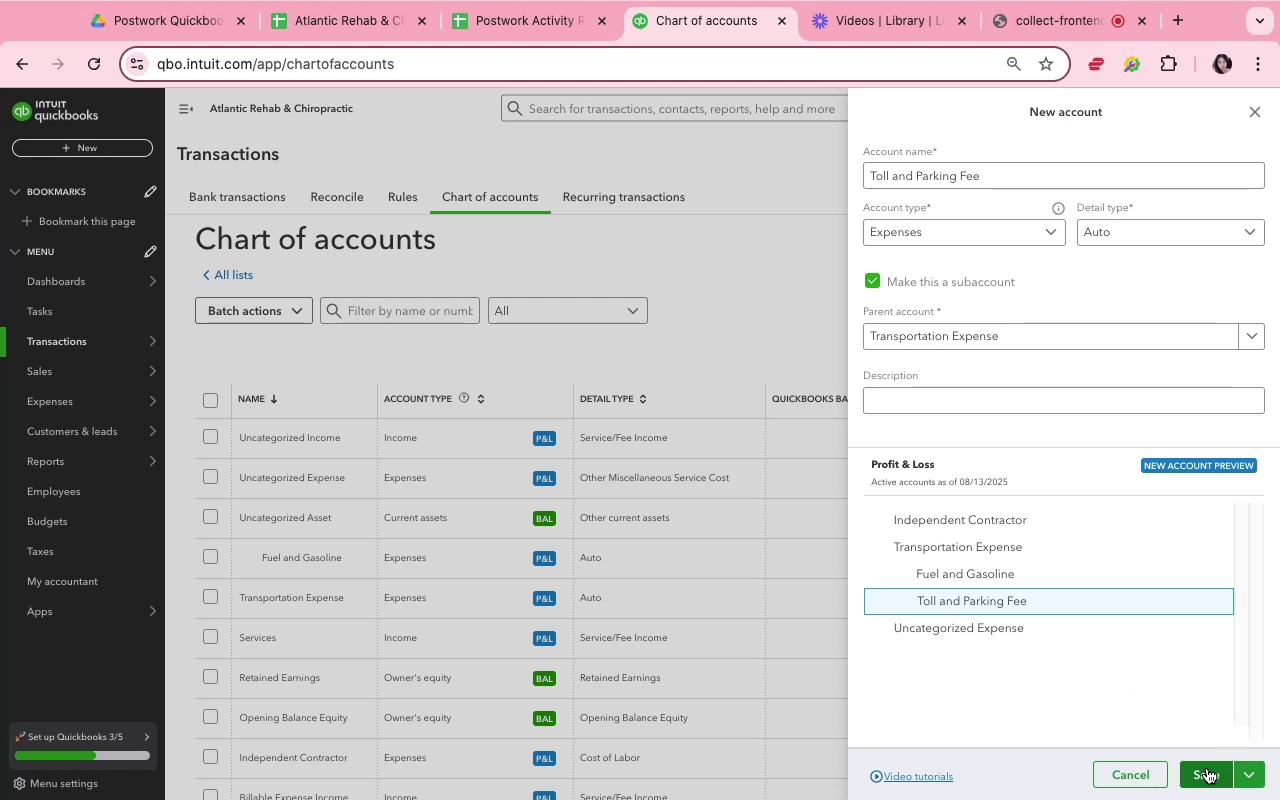 
wait(7.12)
 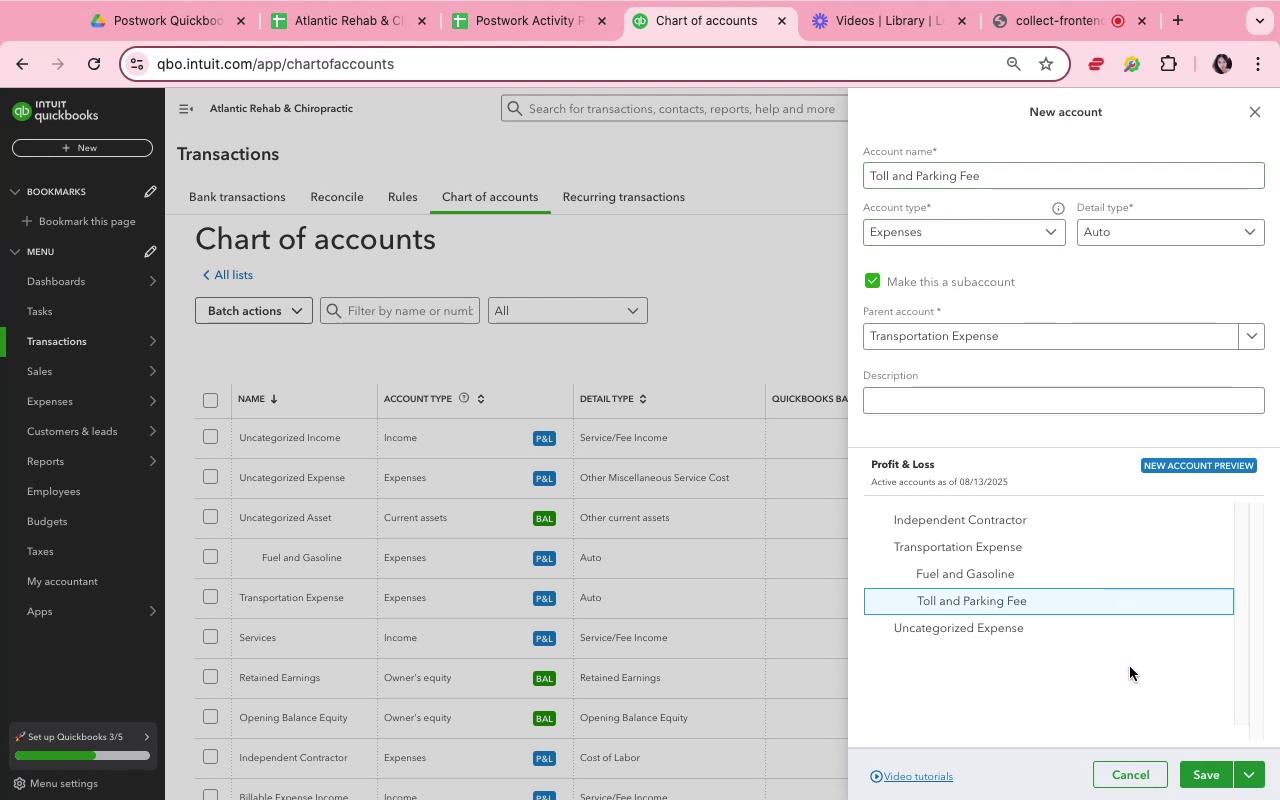 
left_click([1206, 766])
 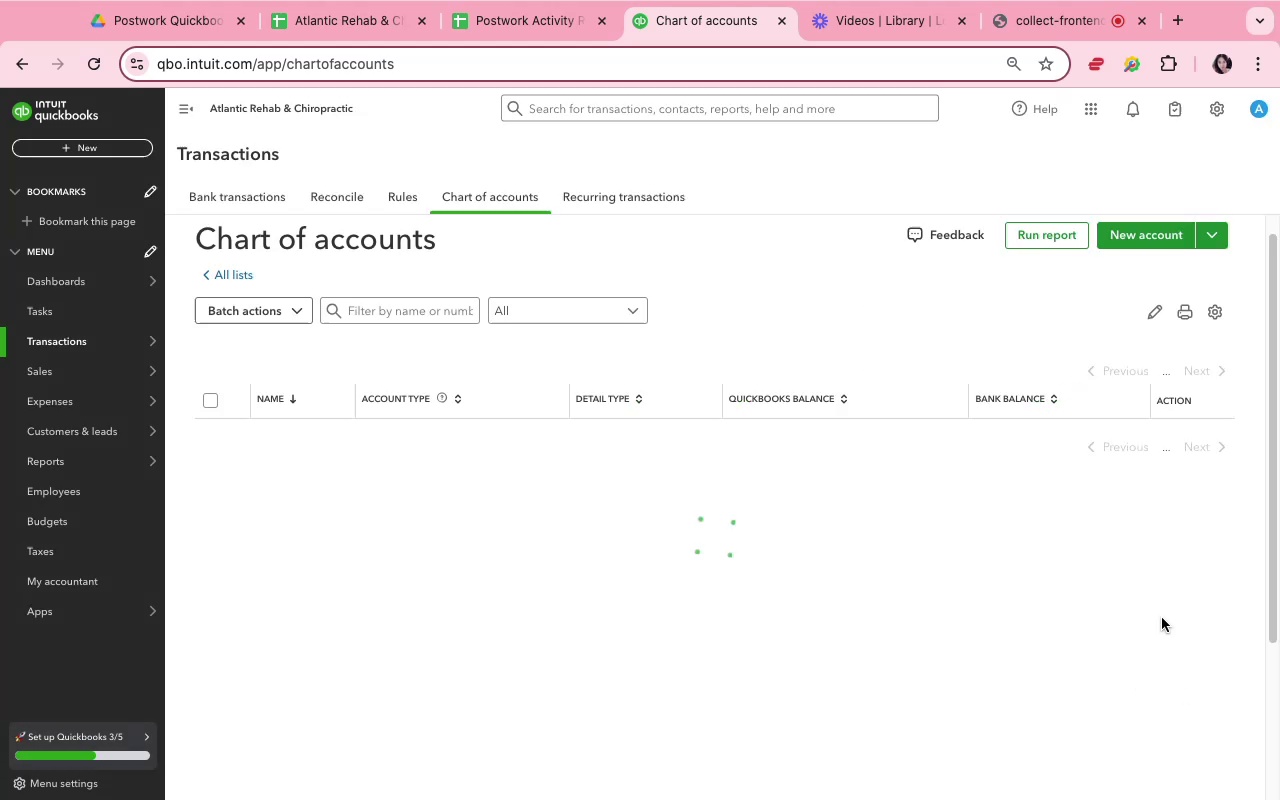 
mouse_move([1081, 250])
 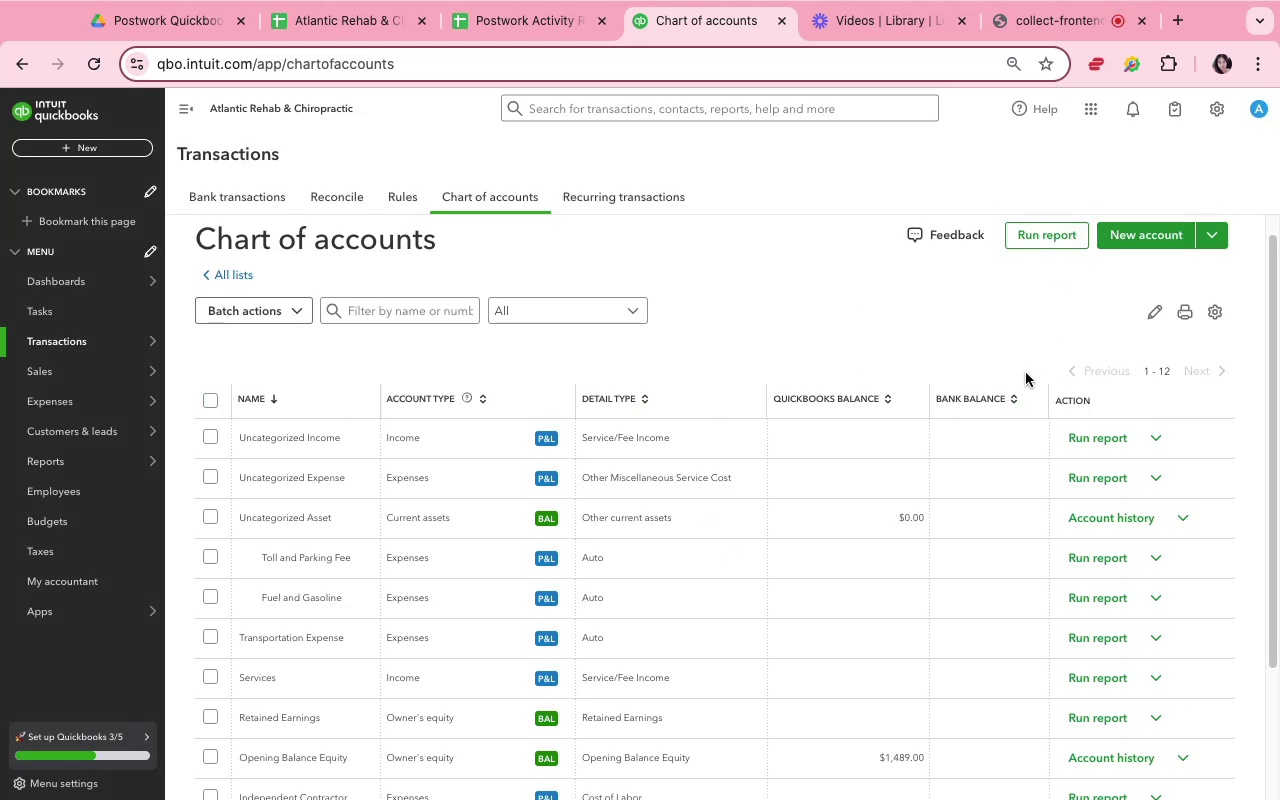 
scroll: coordinate [1026, 373], scroll_direction: down, amount: 7.0
 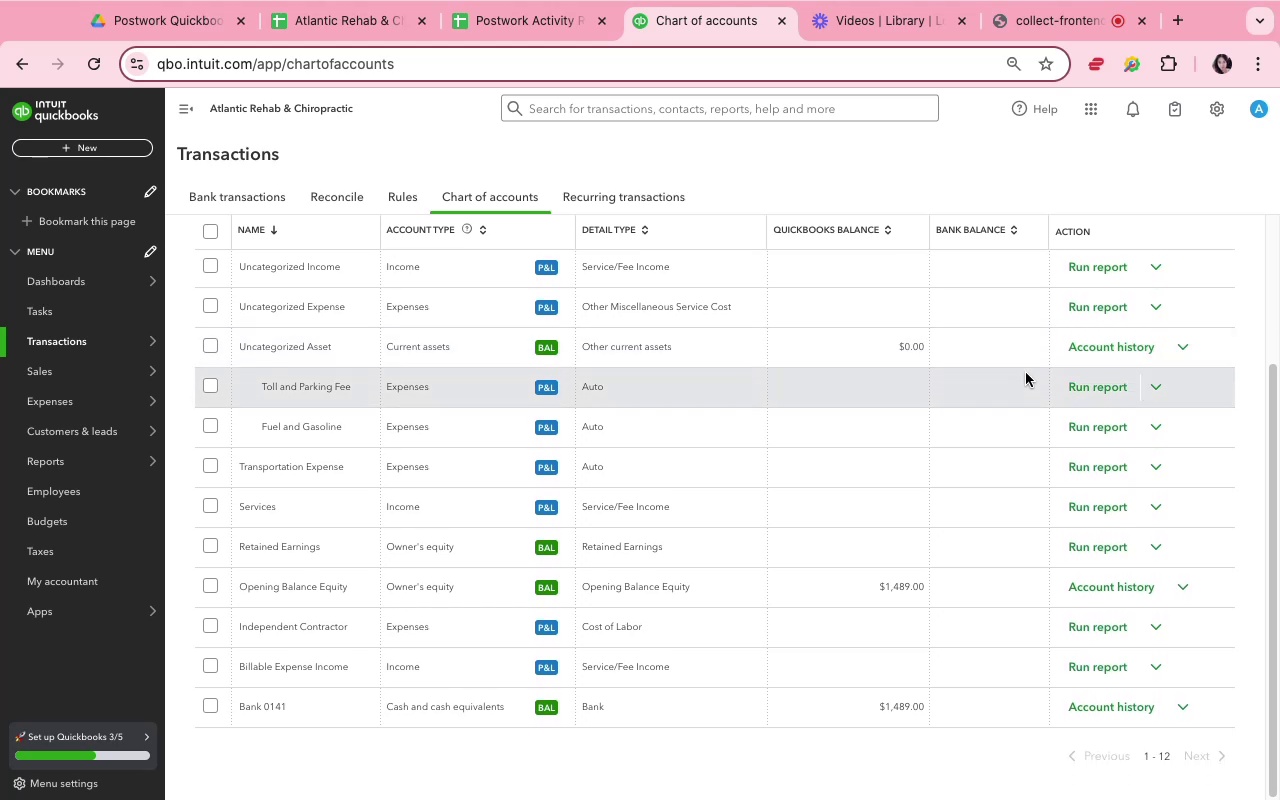 
wait(8.61)
 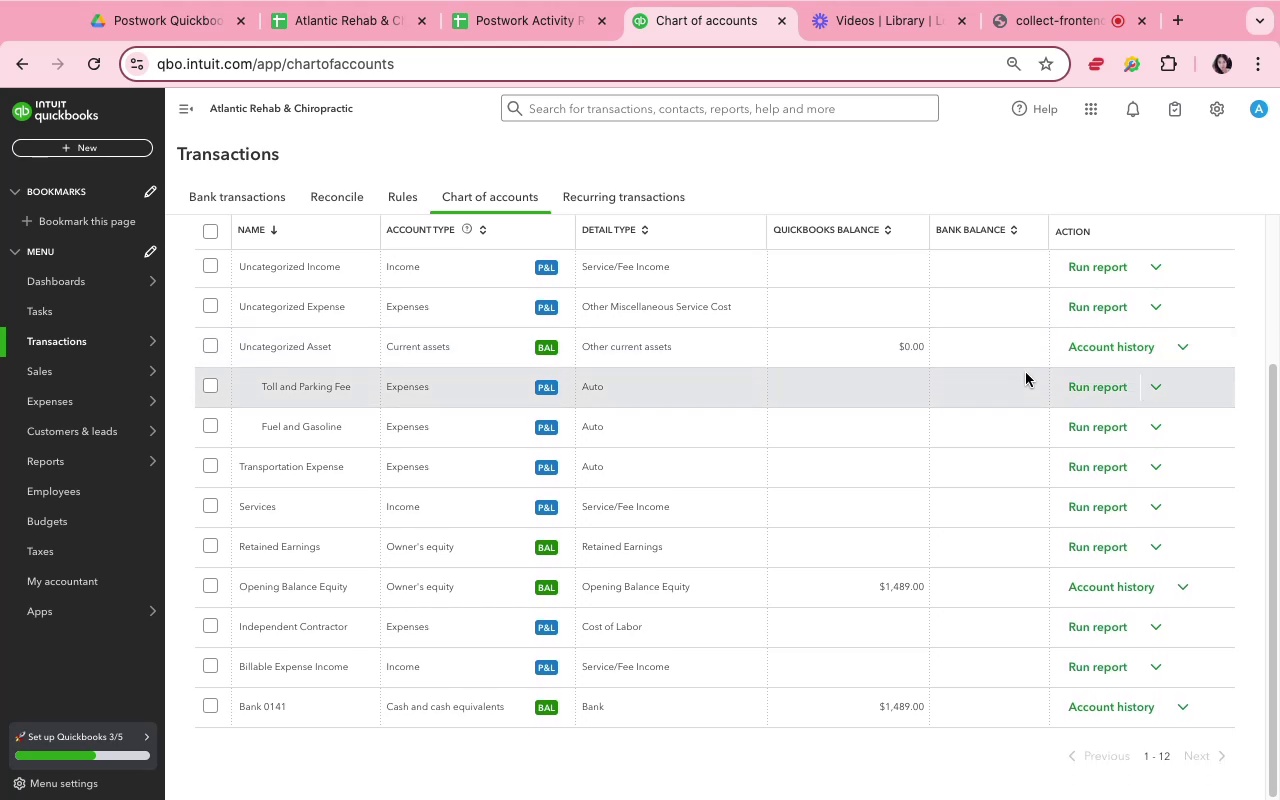 
left_click([1184, 715])
 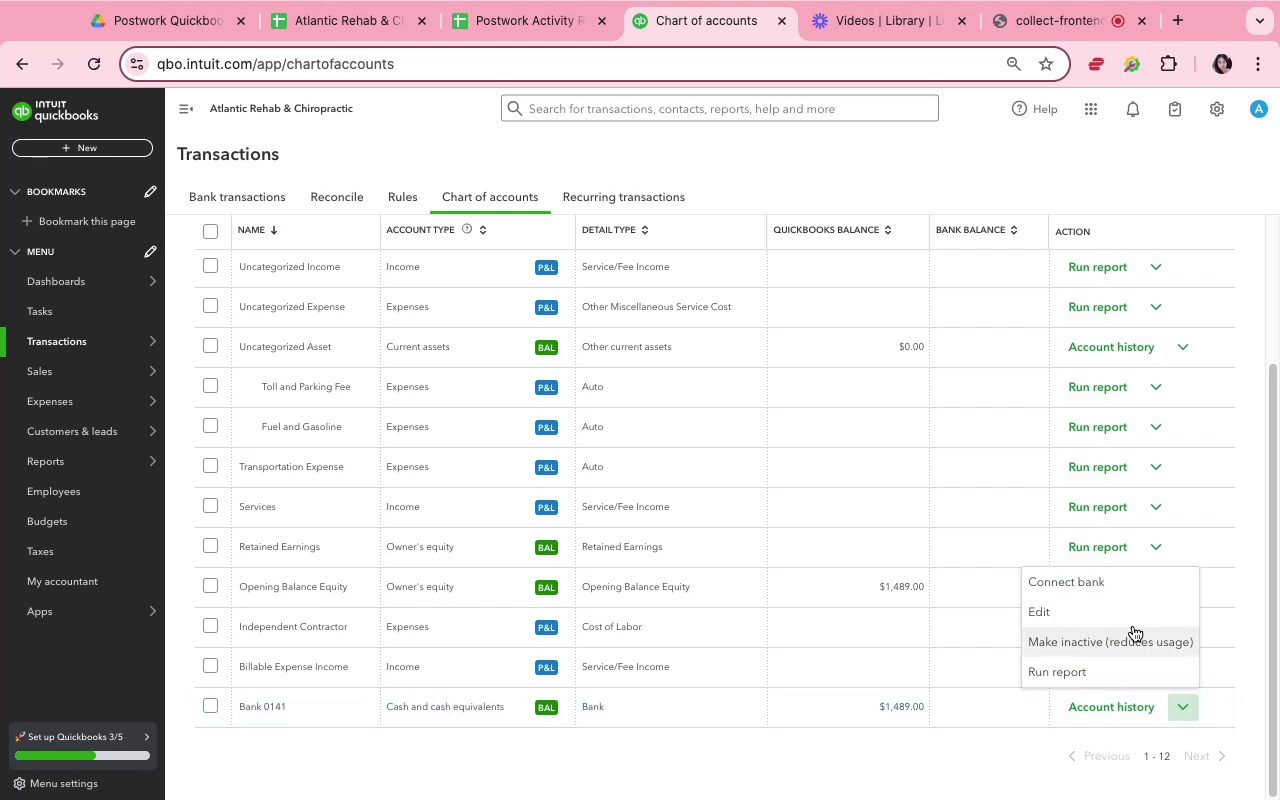 
left_click([1131, 619])
 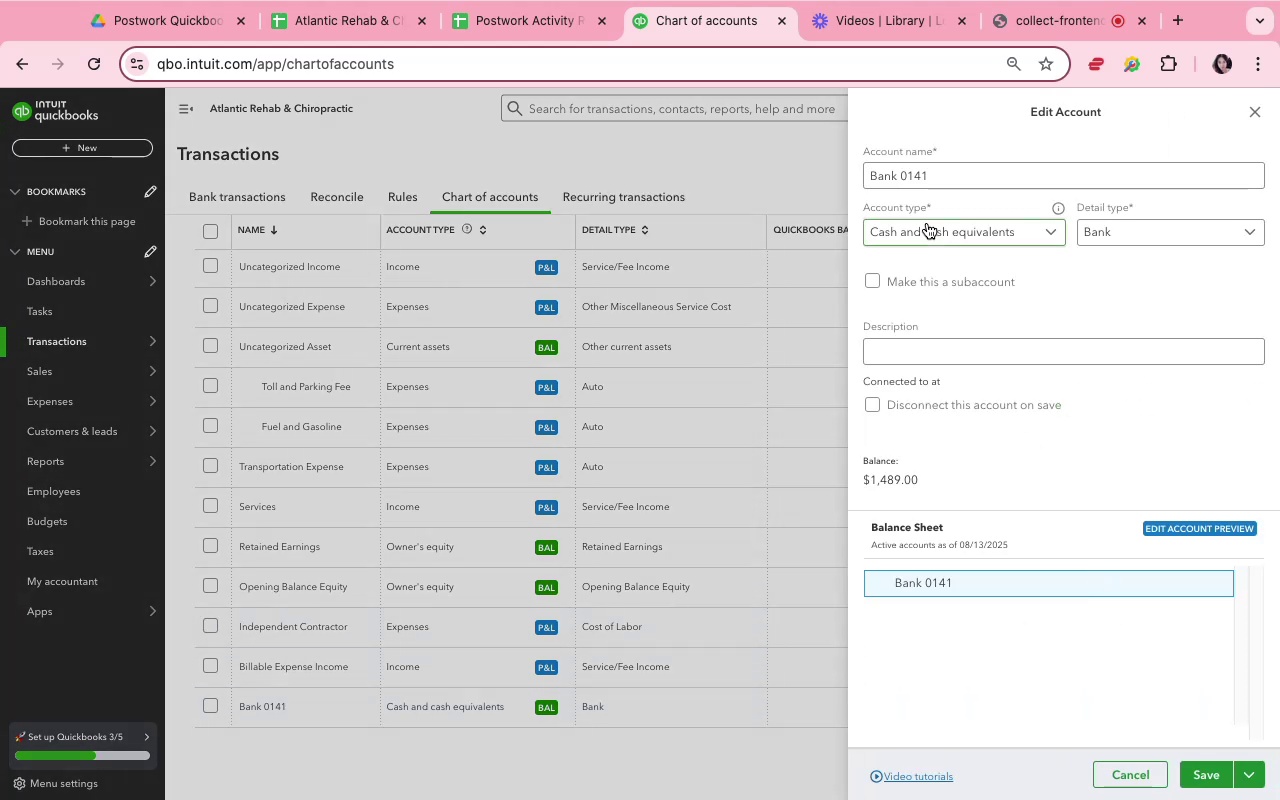 
left_click([930, 229])
 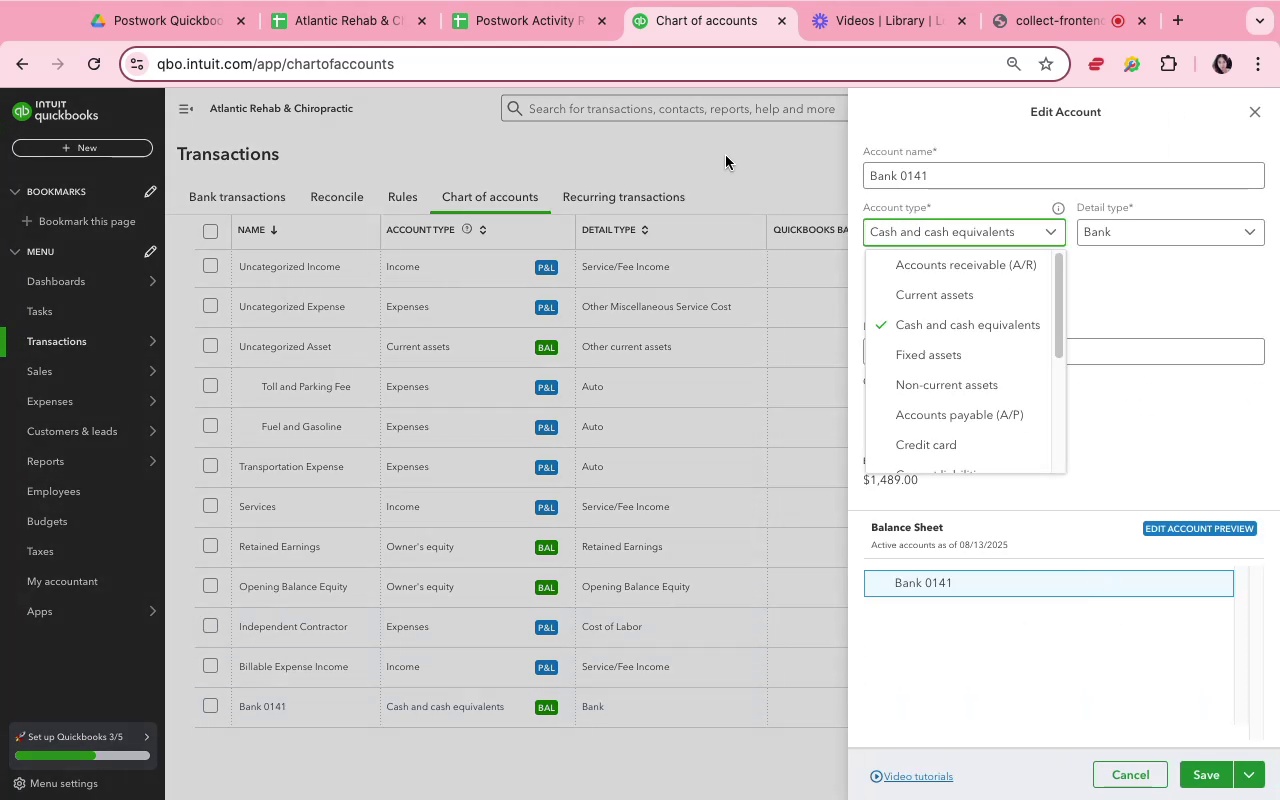 
left_click([722, 143])
 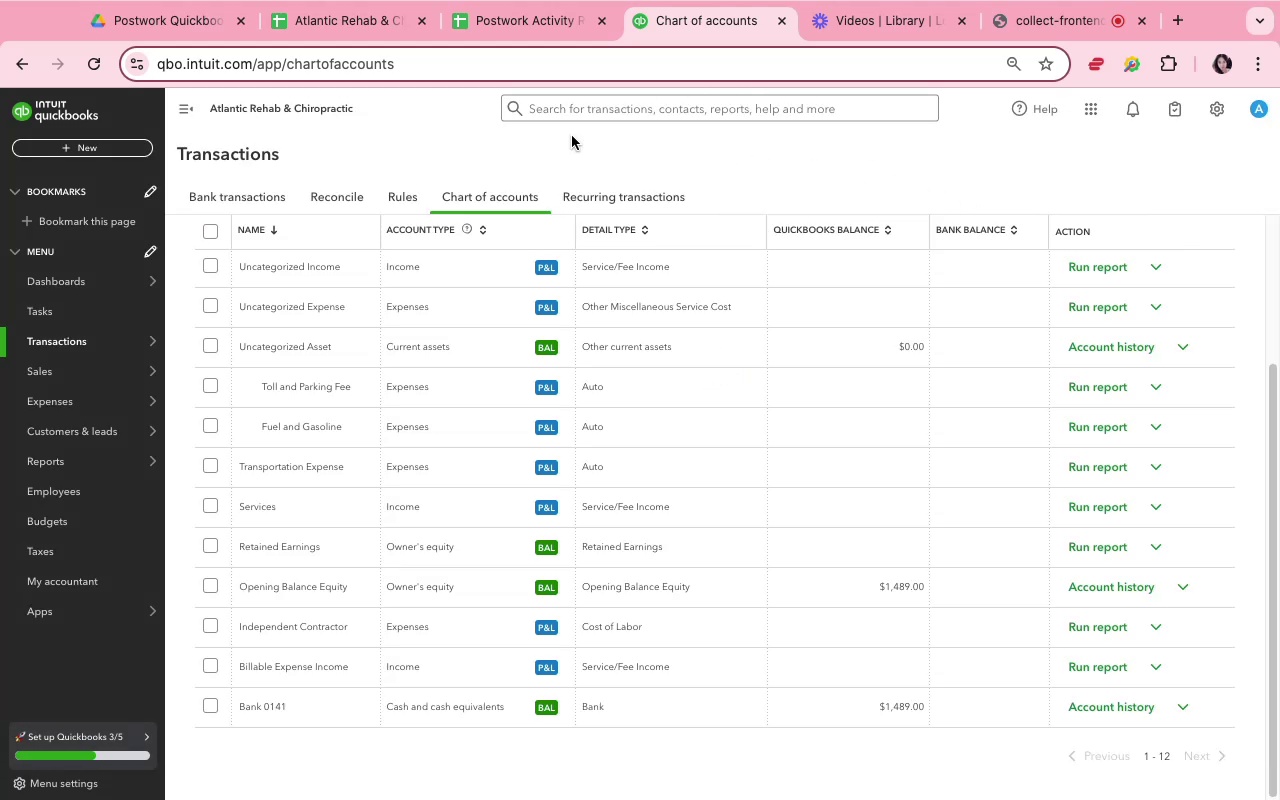 
scroll: coordinate [473, 376], scroll_direction: up, amount: 24.0
 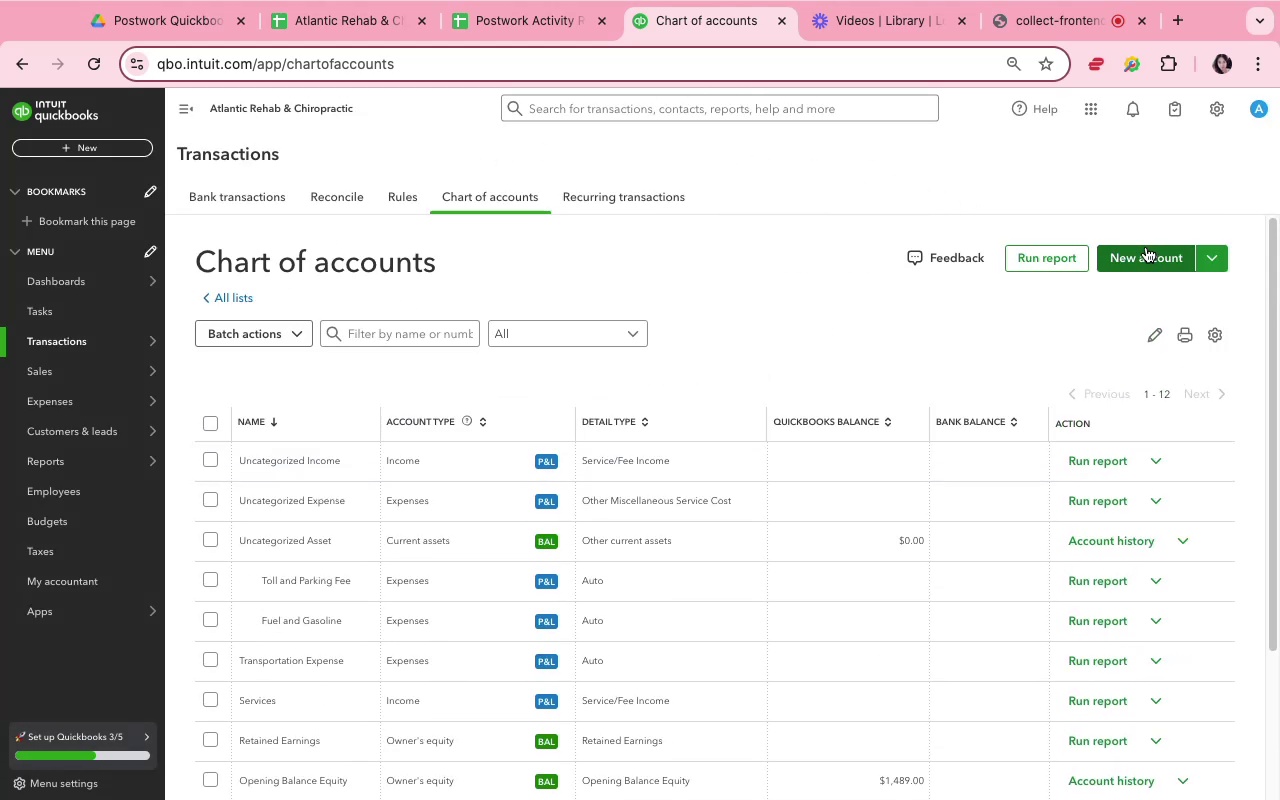 
wait(7.63)
 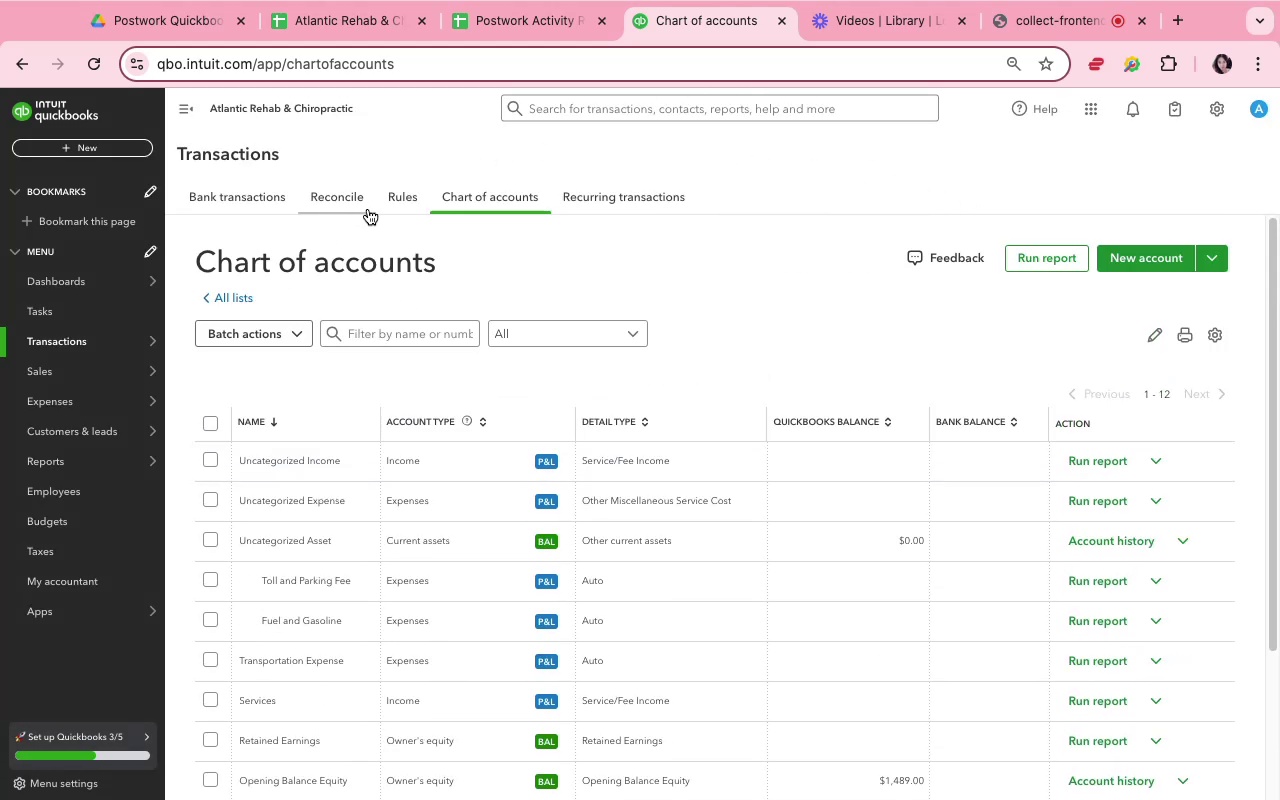 
left_click([1014, 180])
 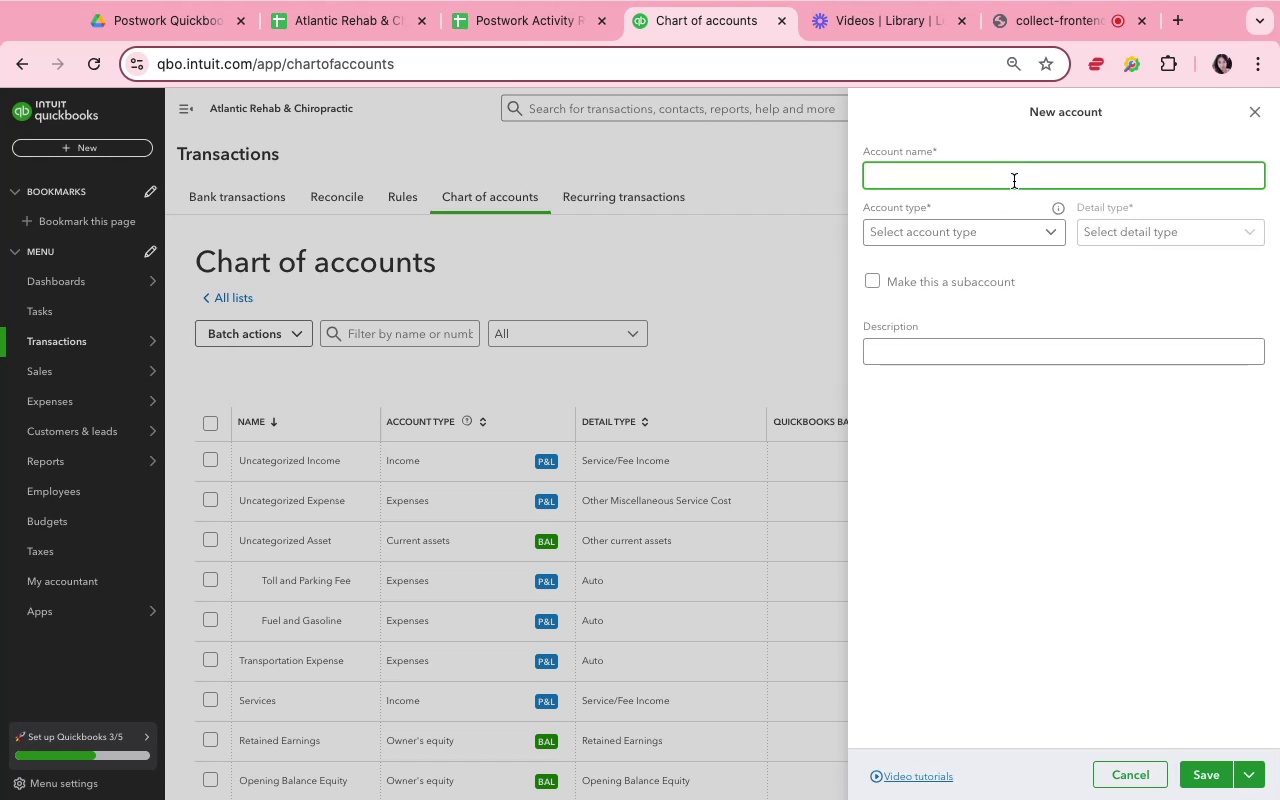 
type(Information Technology)
 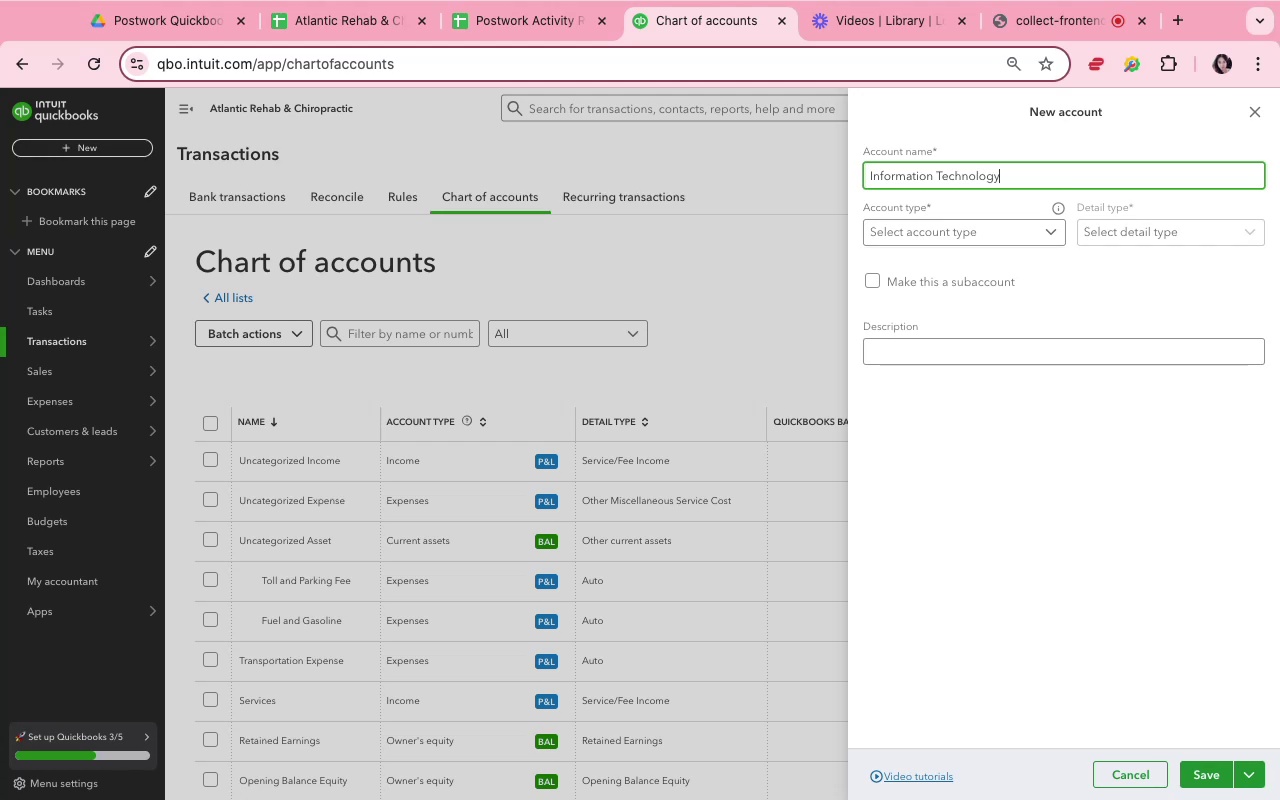 
left_click([1016, 220])
 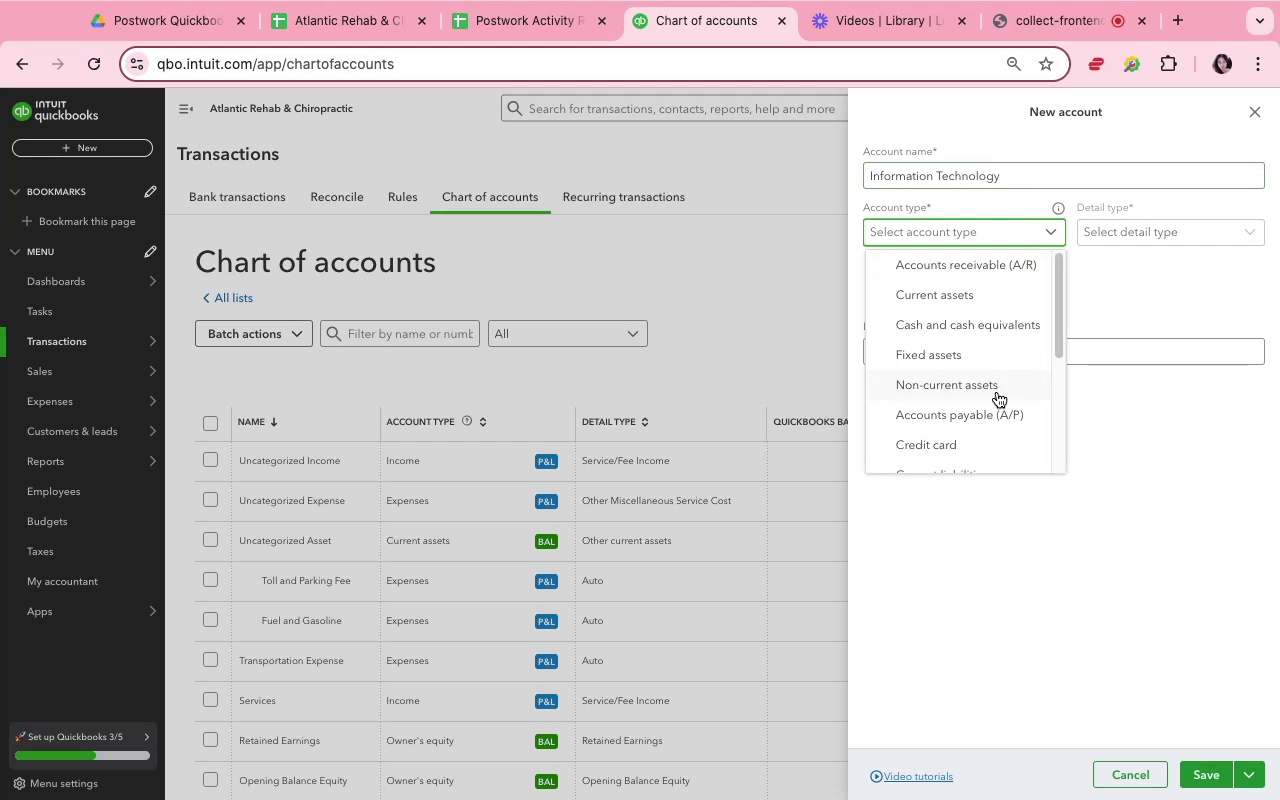 
scroll: coordinate [1000, 416], scroll_direction: down, amount: 9.0
 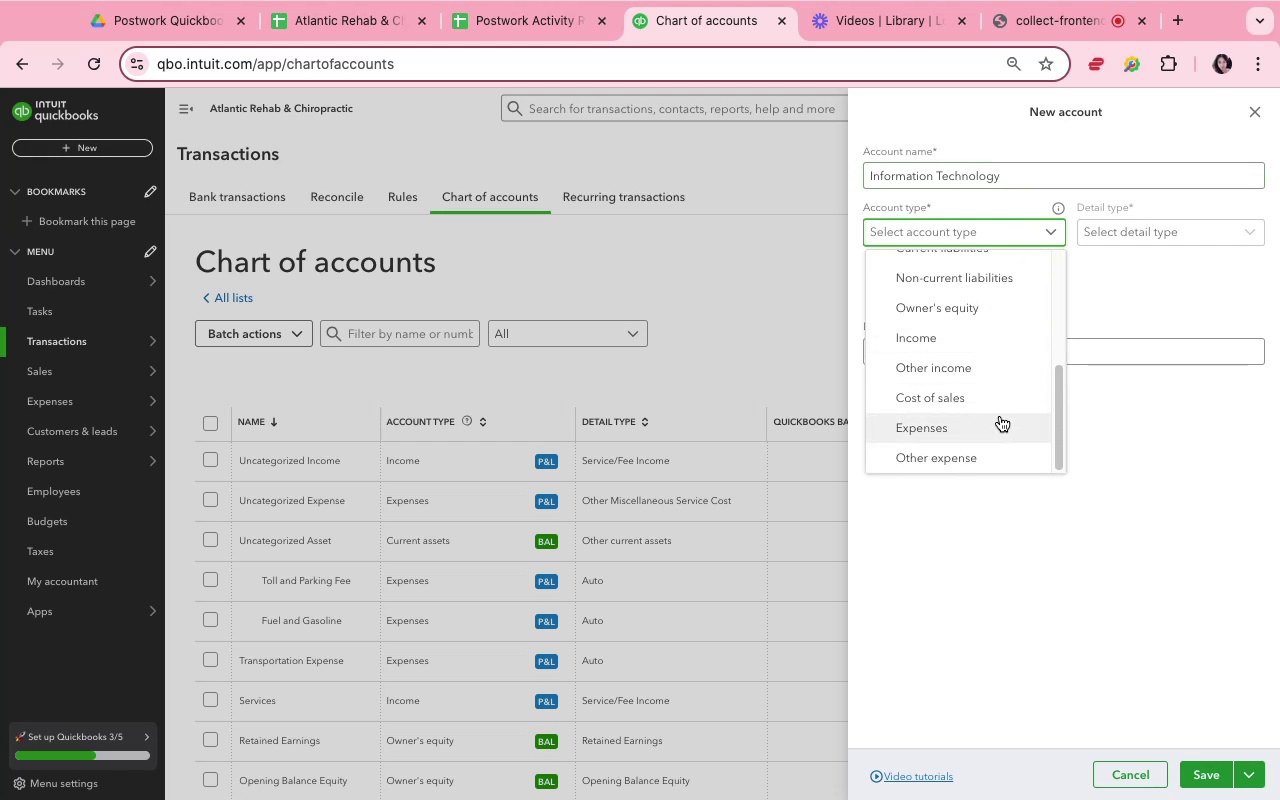 
left_click([1000, 417])
 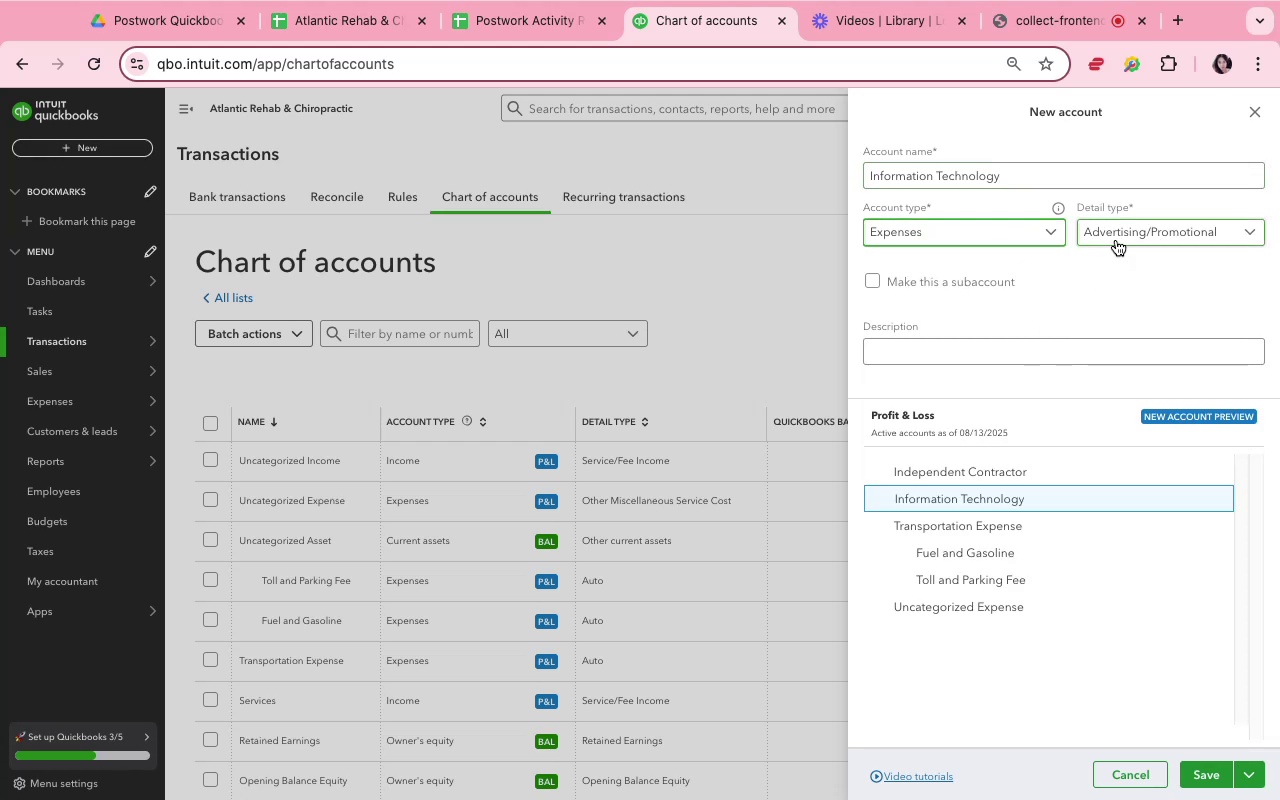 
left_click([1116, 240])
 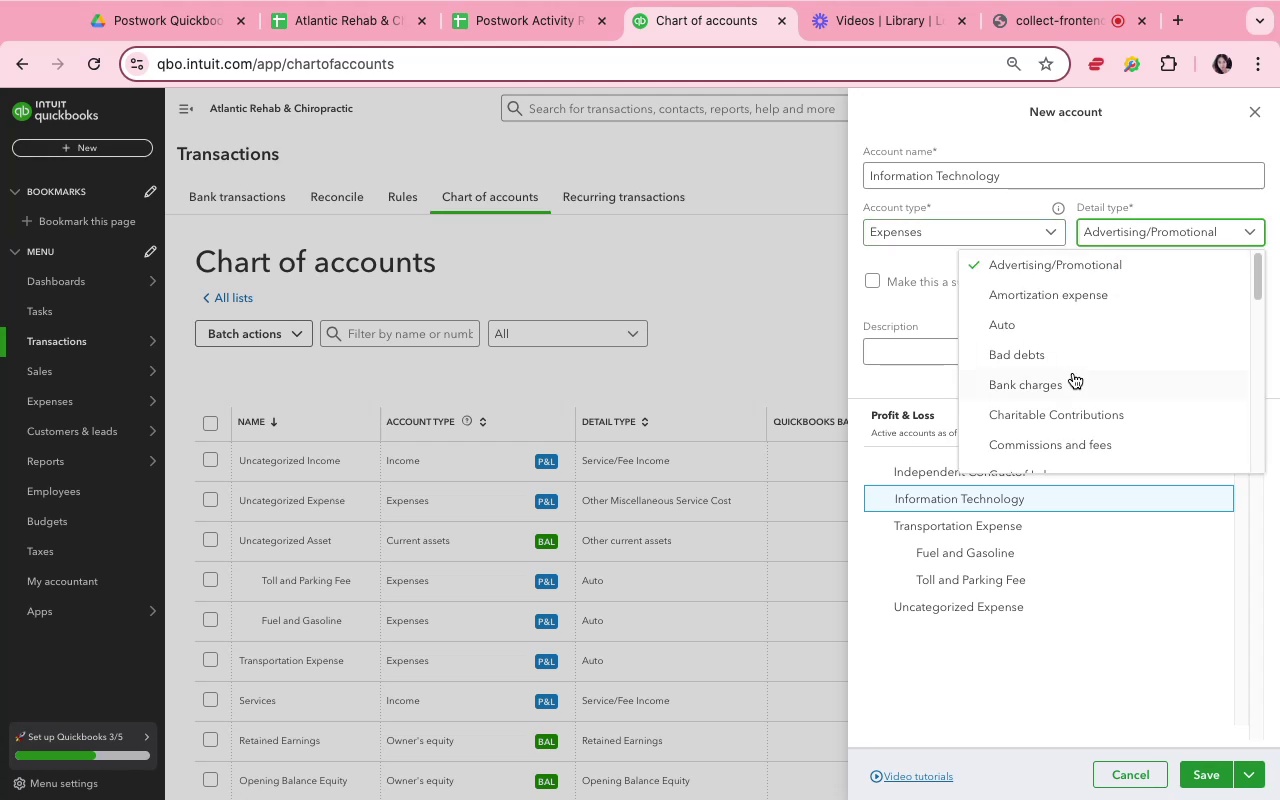 
scroll: coordinate [1108, 411], scroll_direction: down, amount: 12.0
 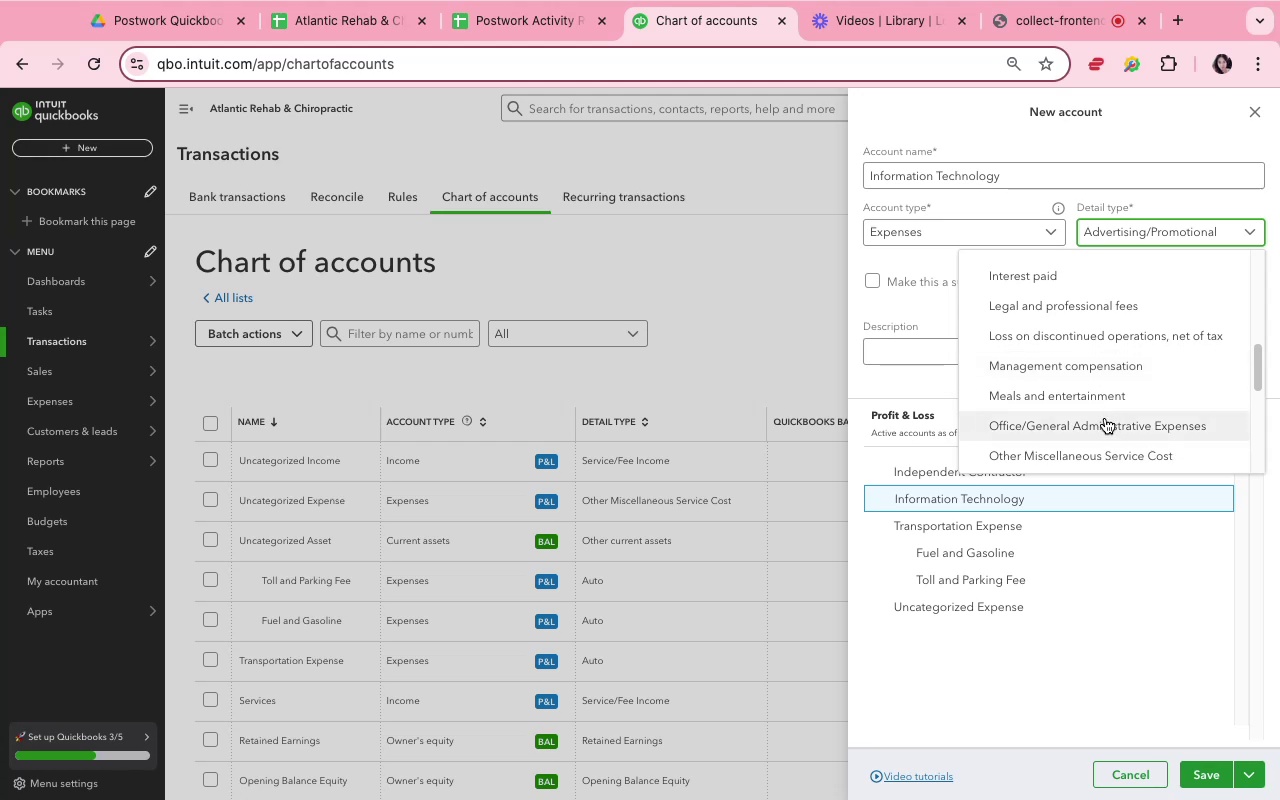 
wait(6.66)
 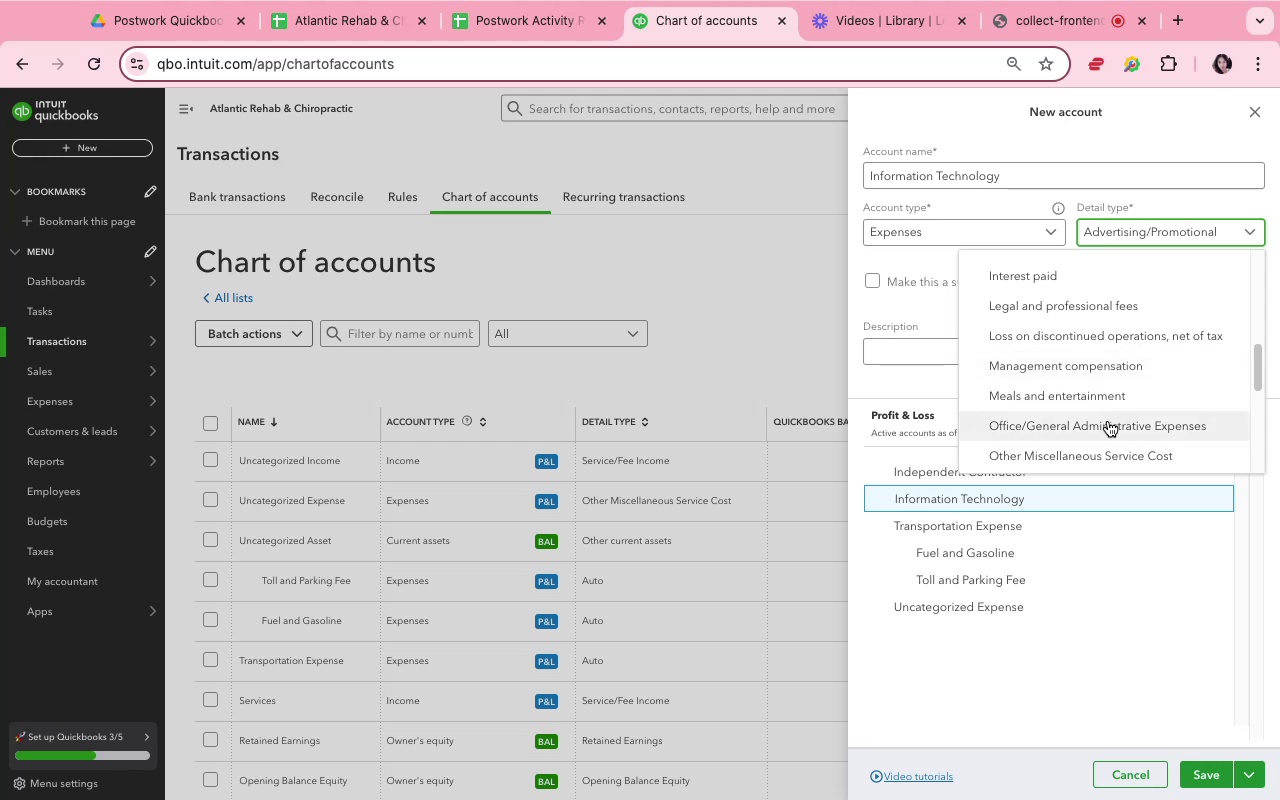 
scroll: coordinate [1105, 415], scroll_direction: down, amount: 11.0
 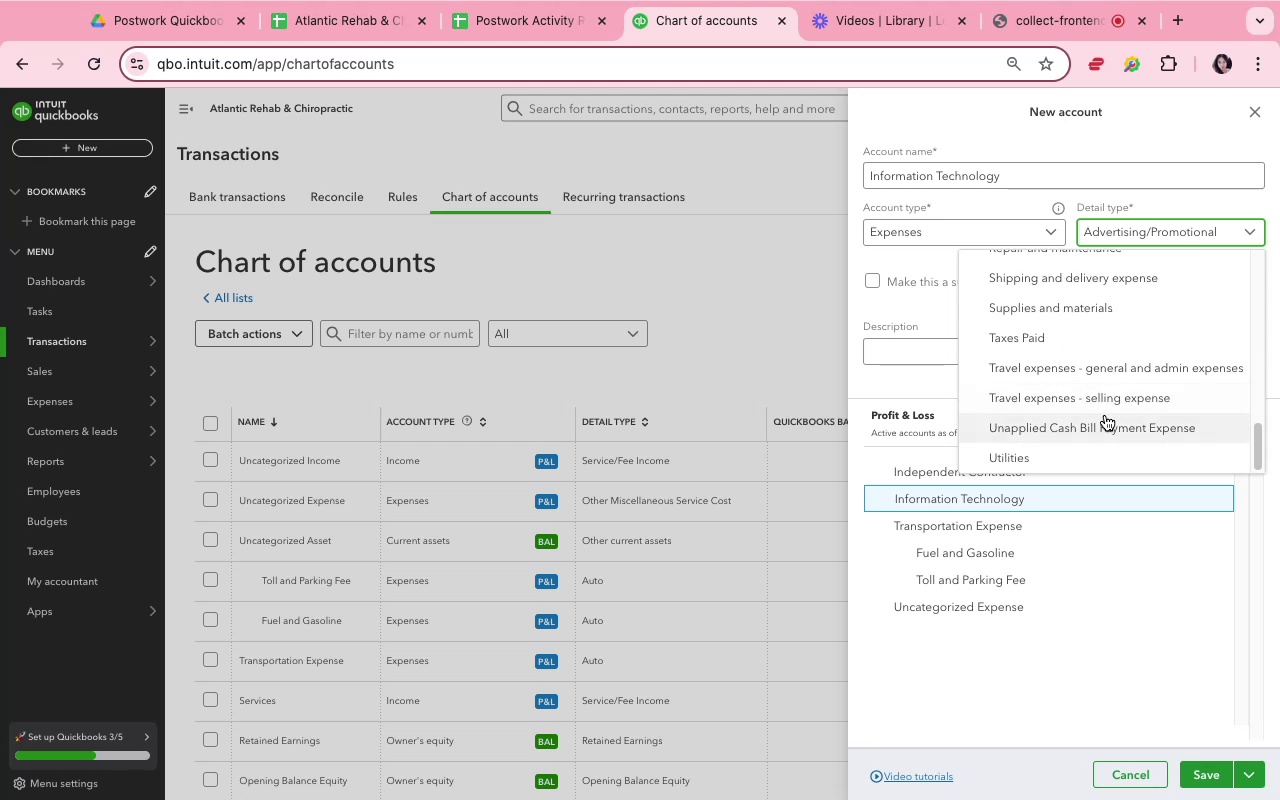 
scroll: coordinate [1105, 415], scroll_direction: up, amount: 5.0
 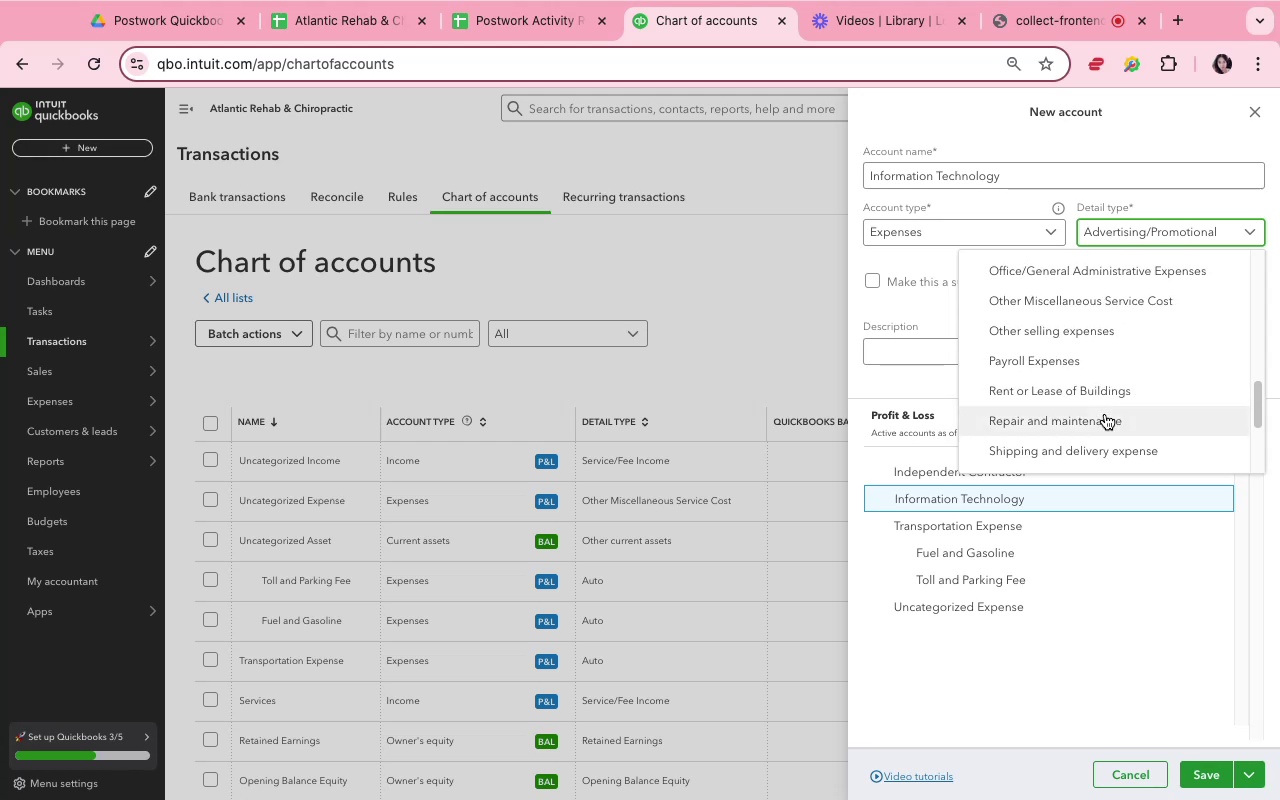 
scroll: coordinate [1105, 414], scroll_direction: down, amount: 3.0
 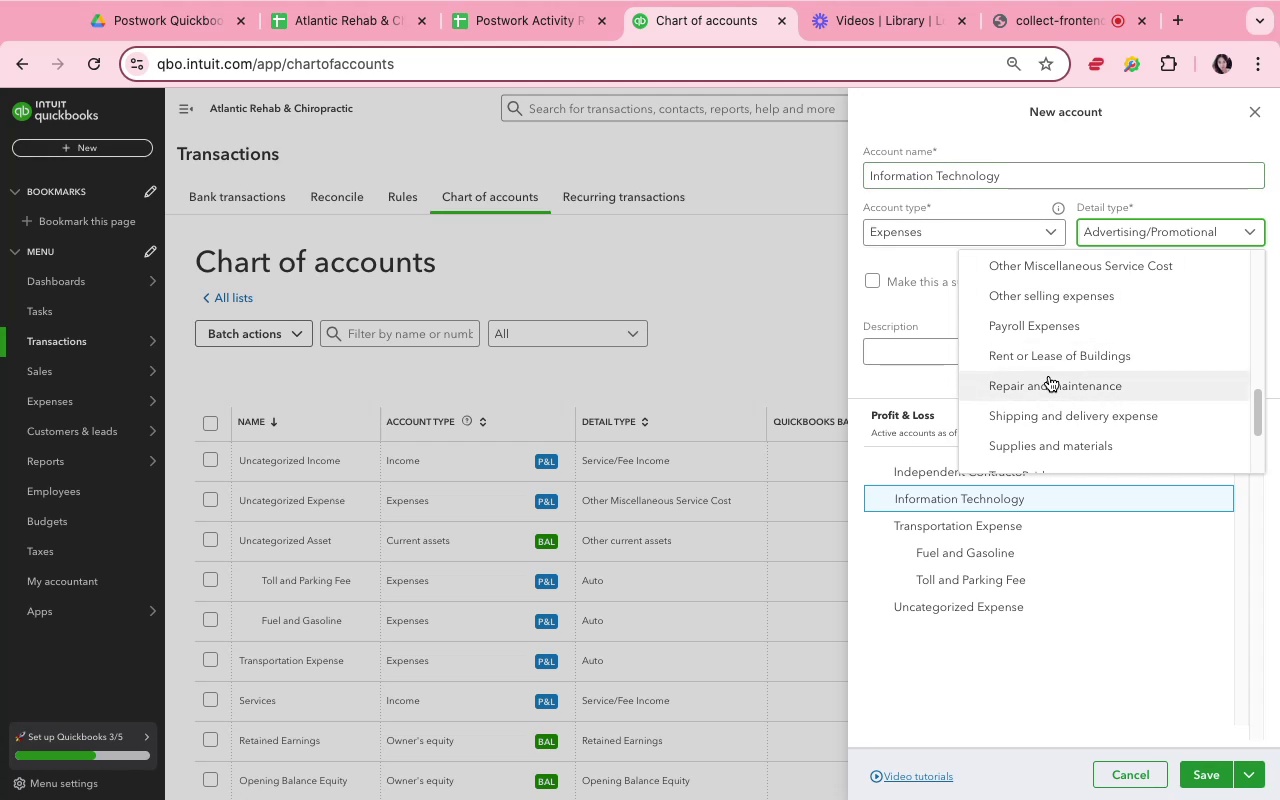 
wait(33.11)
 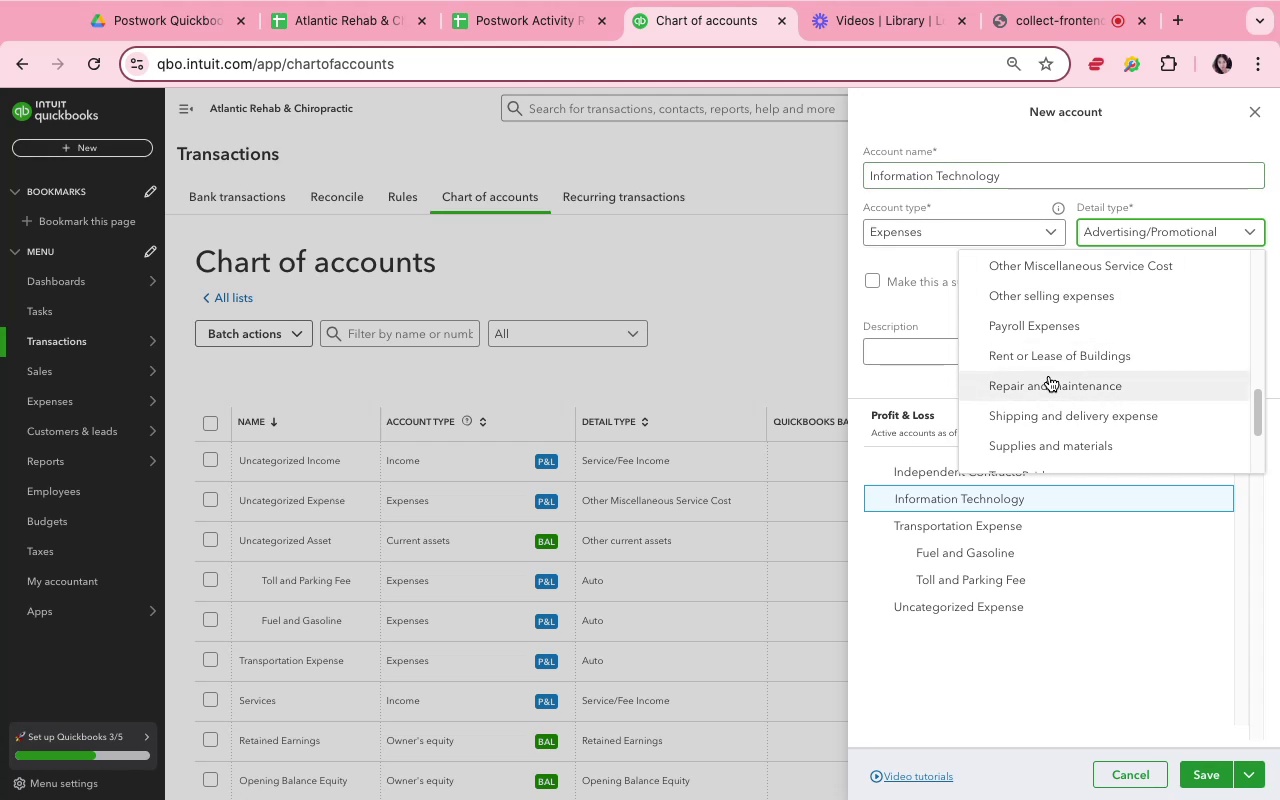 
scroll: coordinate [1091, 383], scroll_direction: up, amount: 3.0
 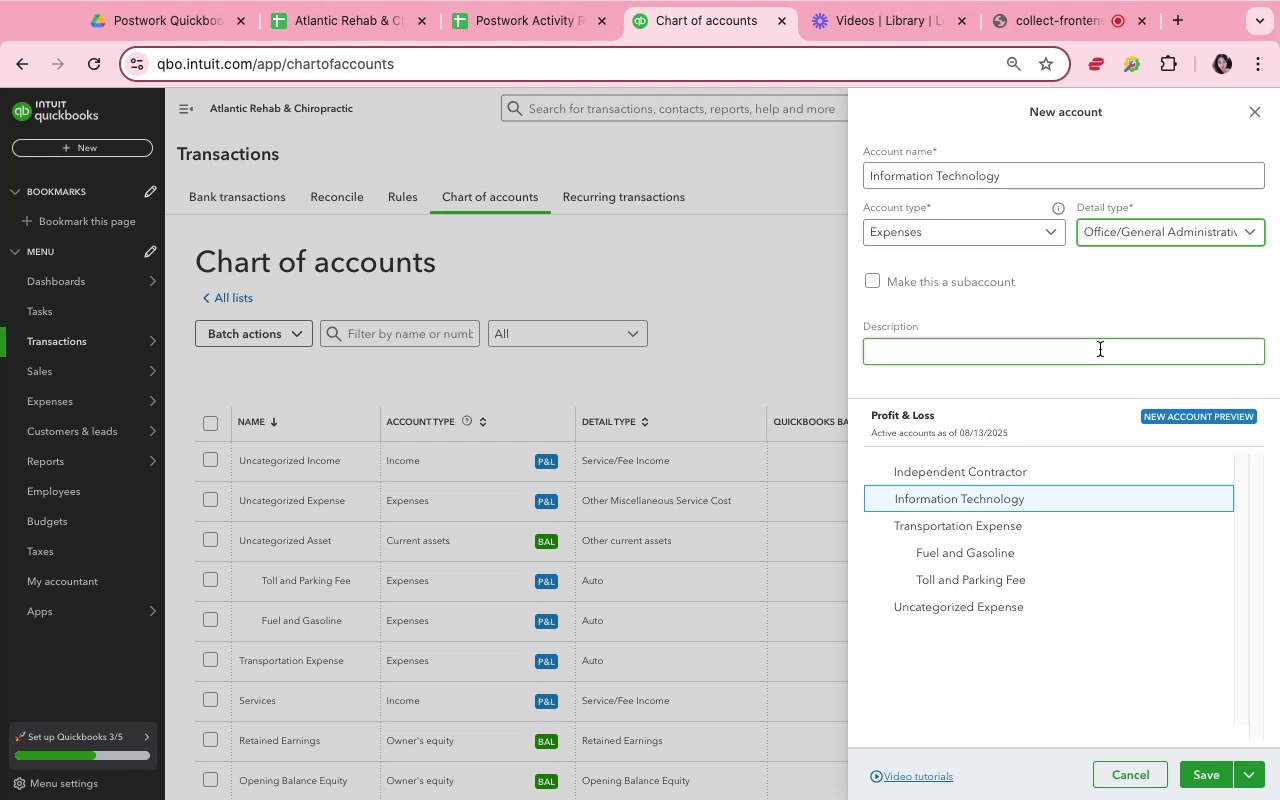 
wait(6.38)
 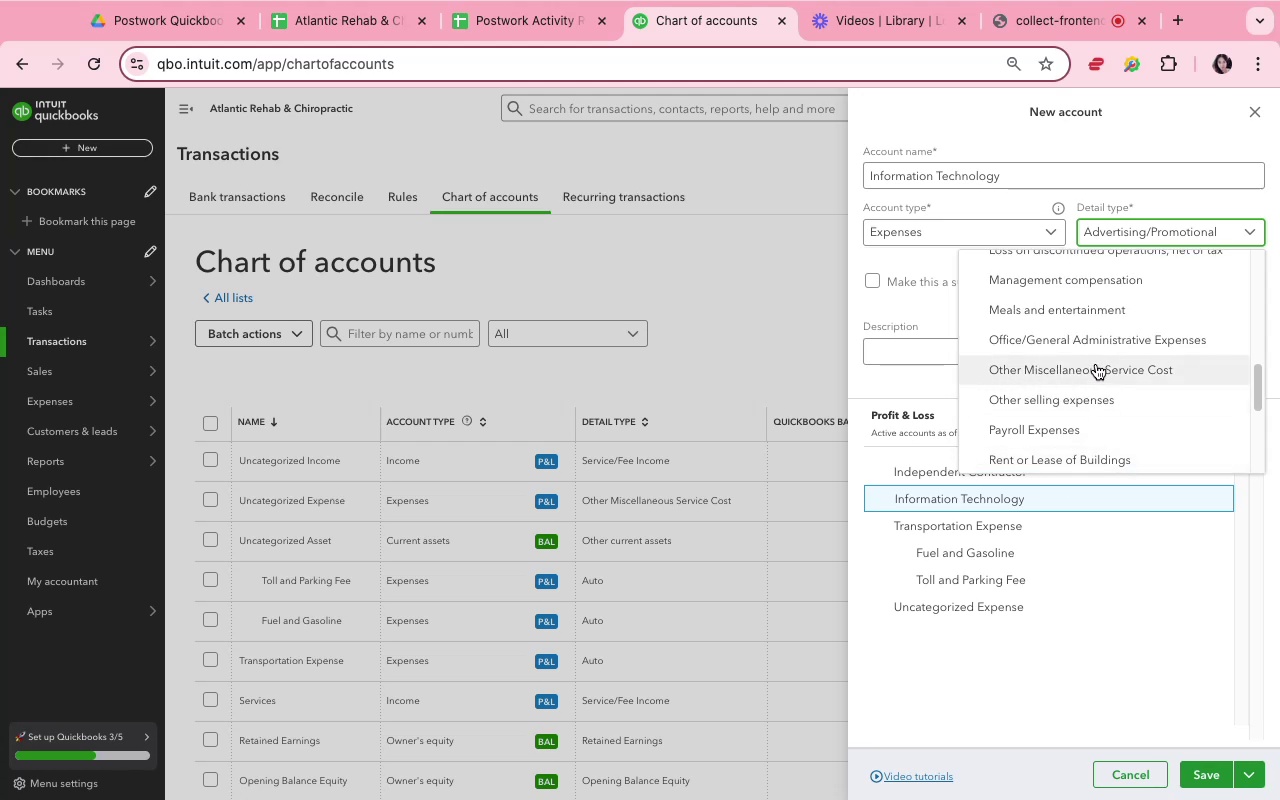 
left_click([1095, 301])
 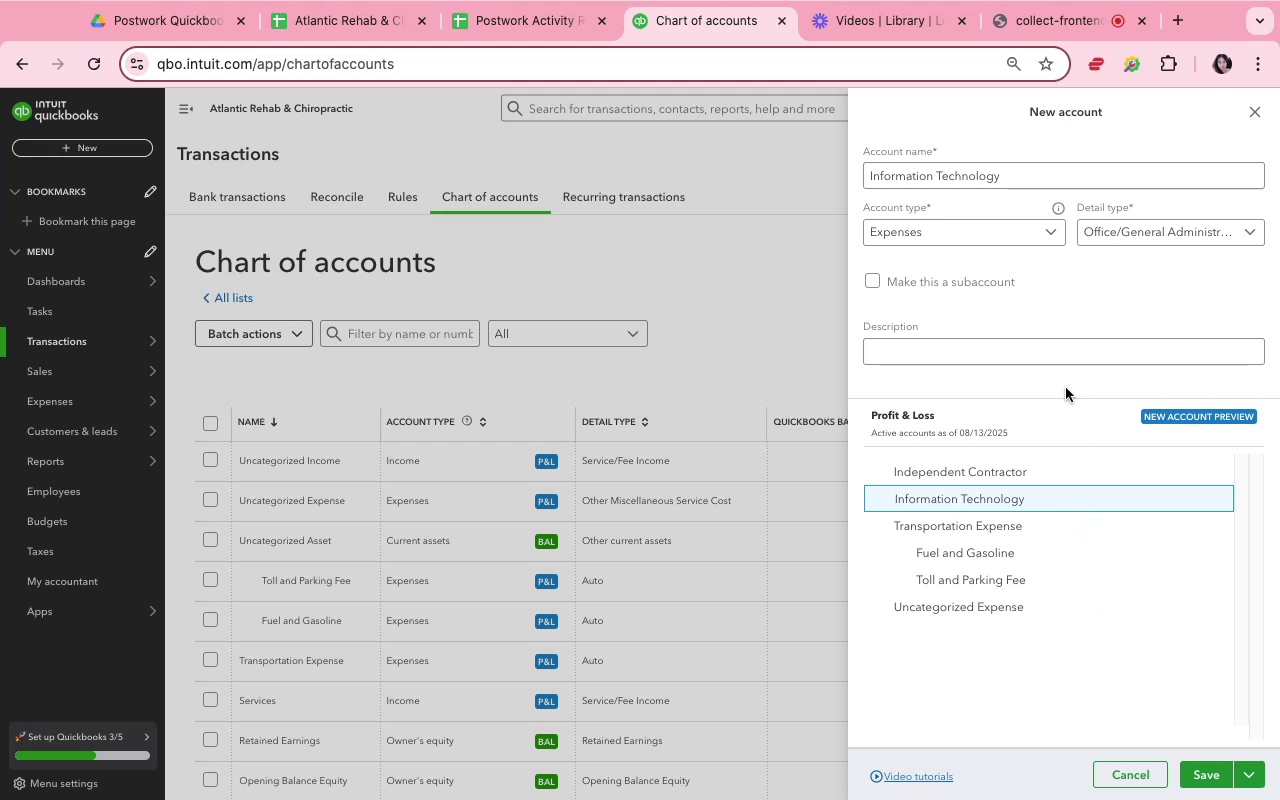 
wait(20.11)
 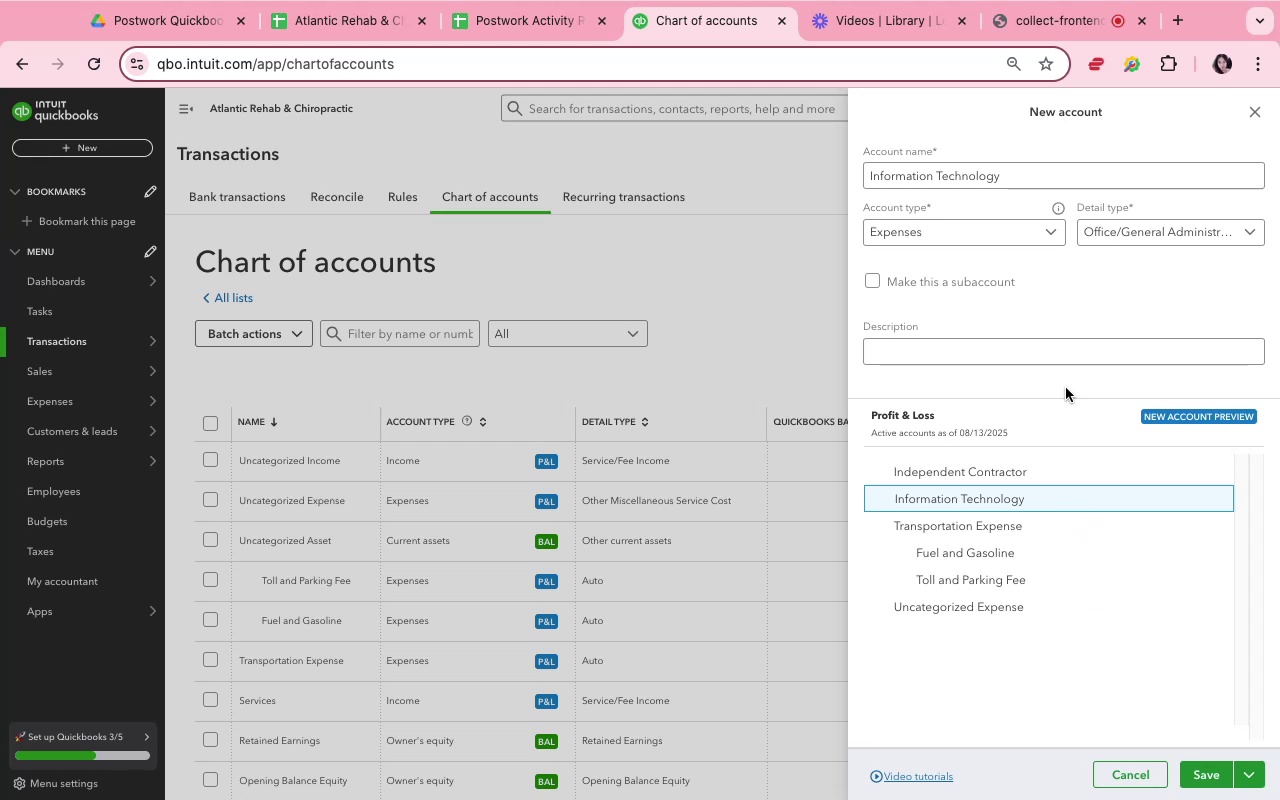 
left_click([918, 180])
 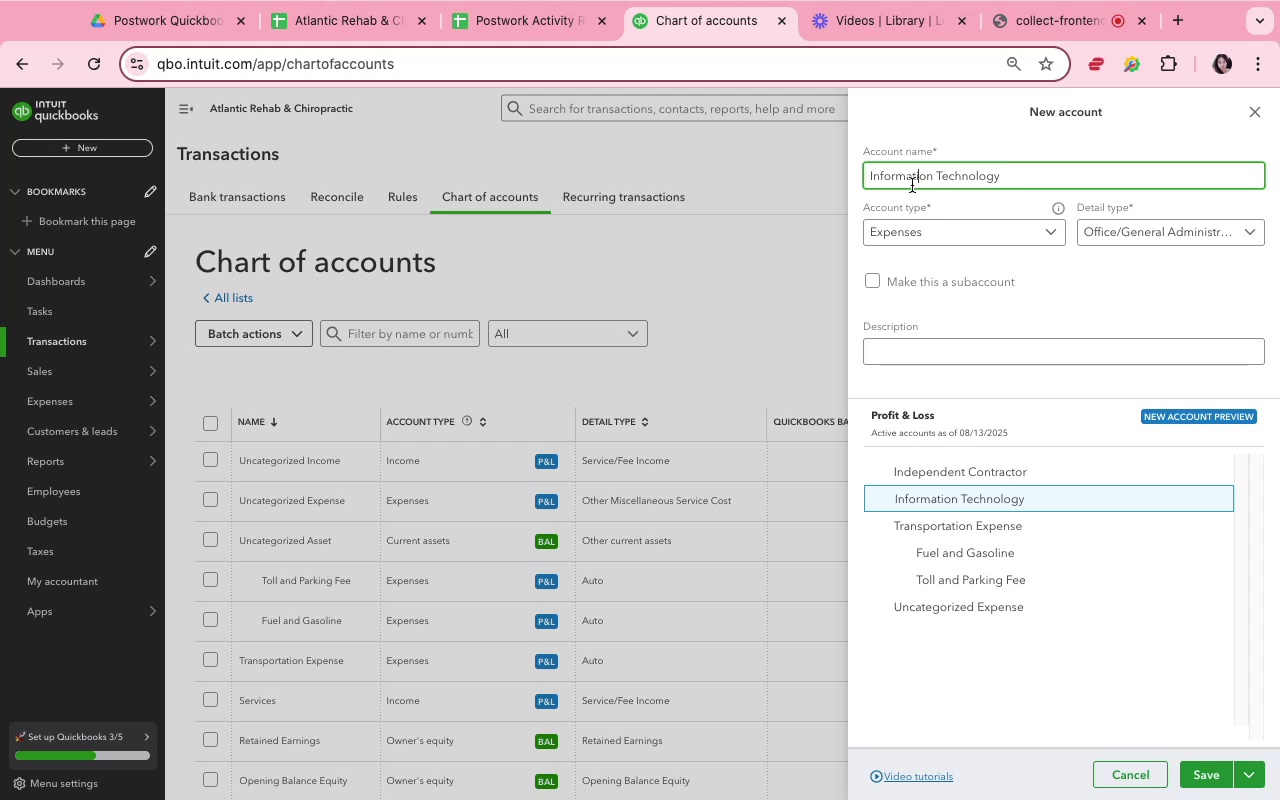 
wait(5.87)
 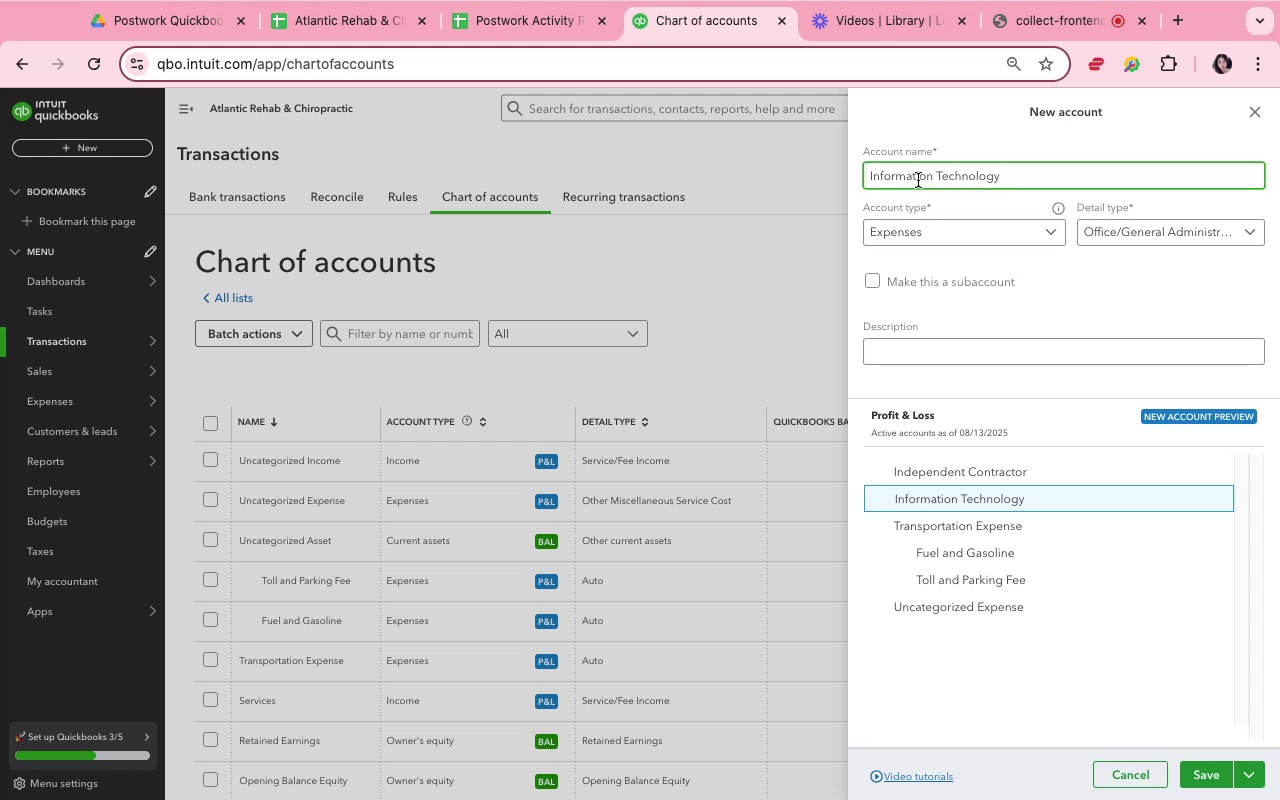 
left_click([897, 182])
 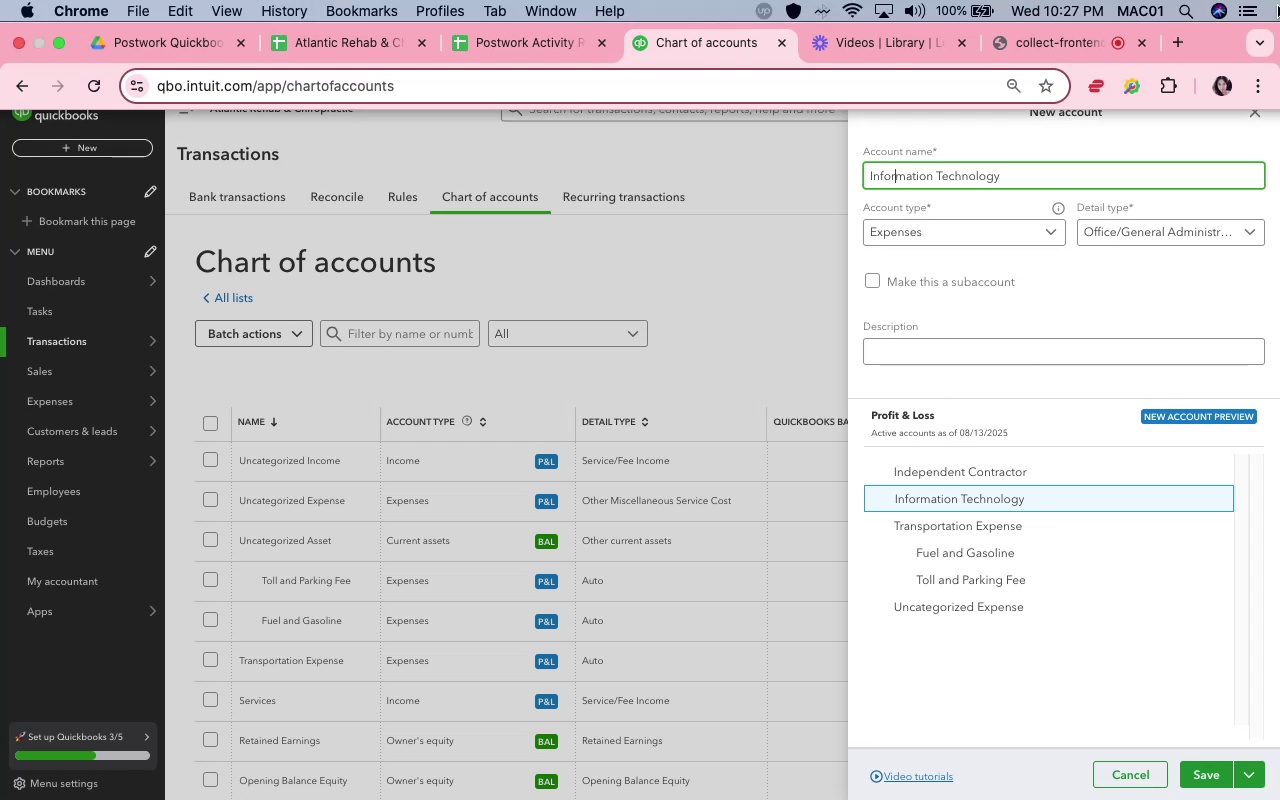 
wait(24.25)
 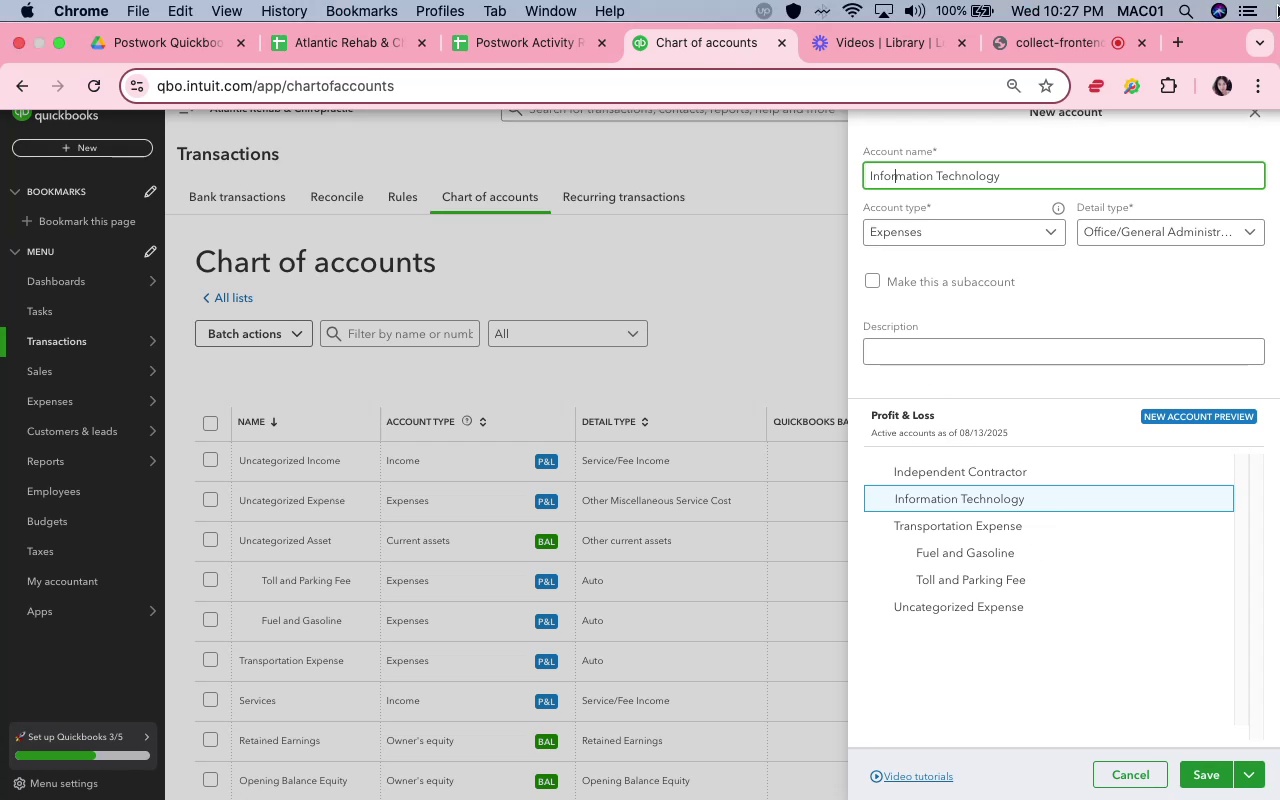 
left_click([1094, 156])
 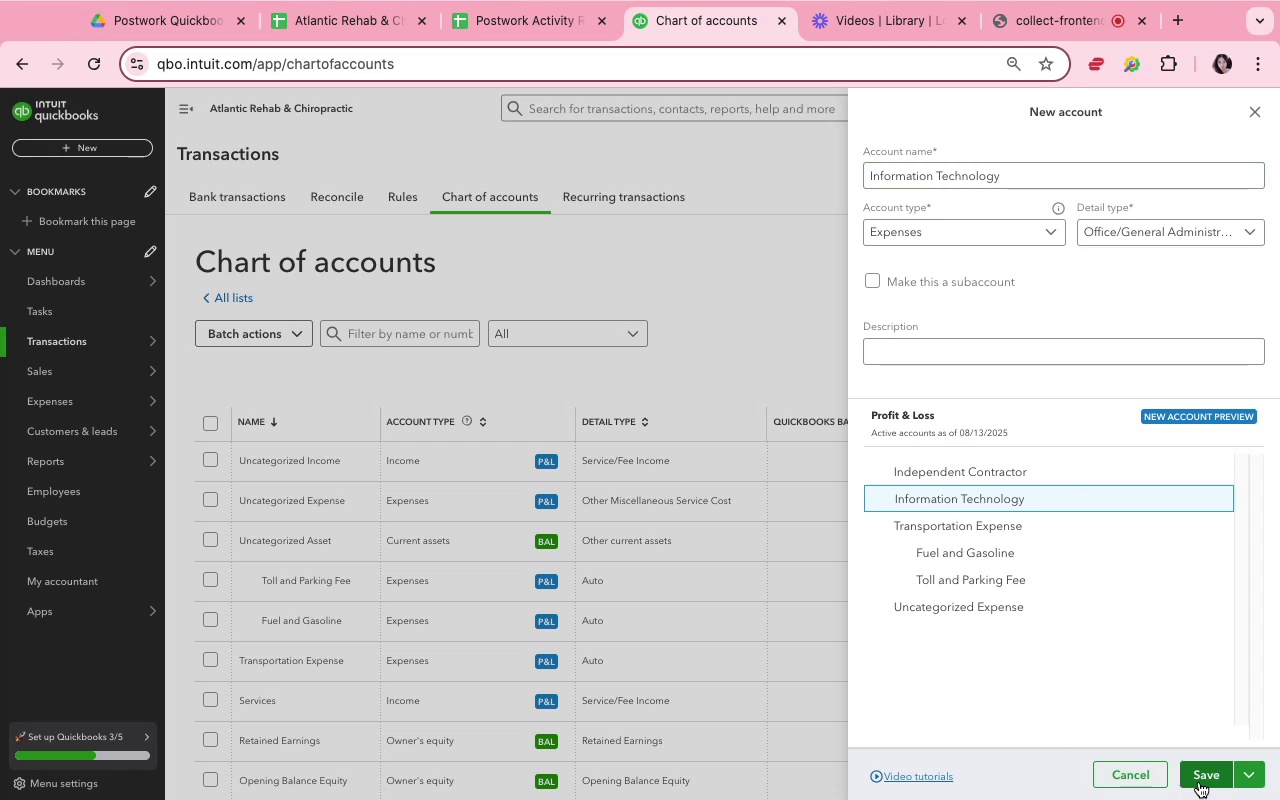 
wait(5.33)
 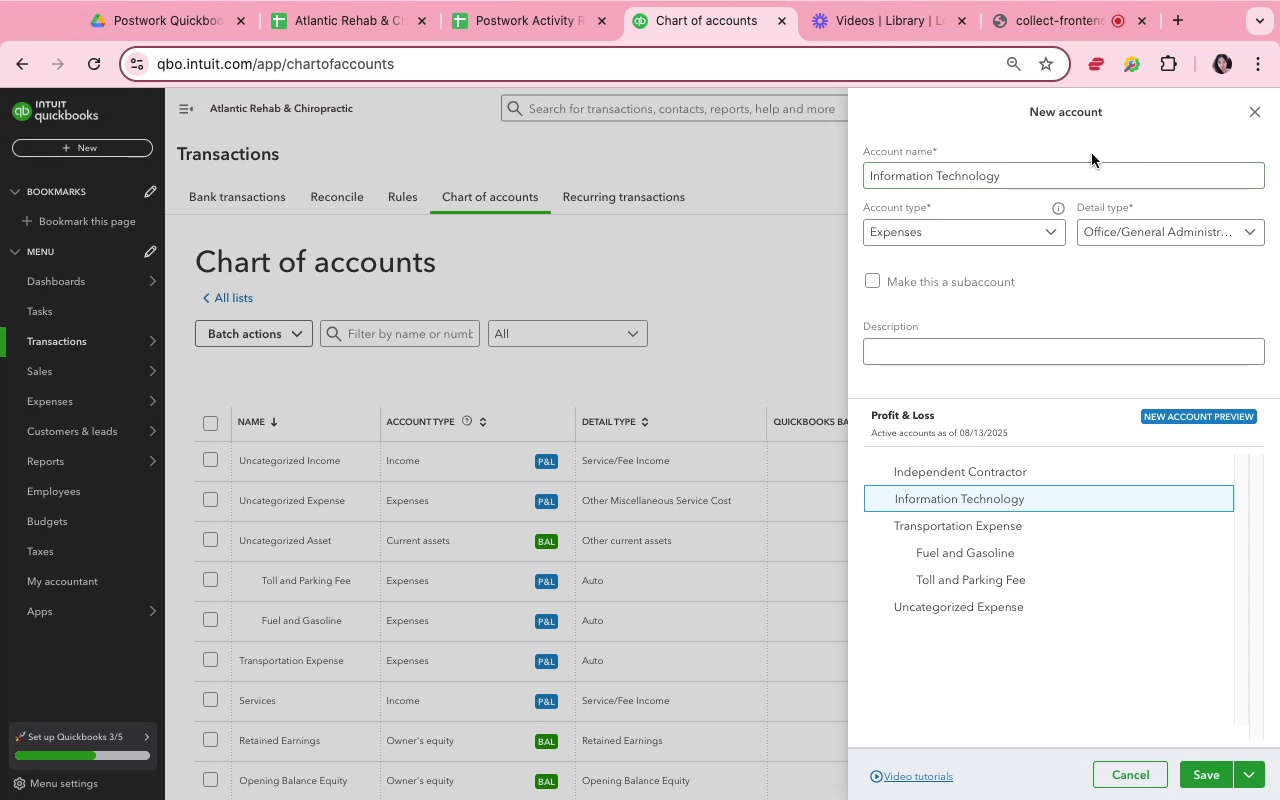 
left_click([1203, 778])
 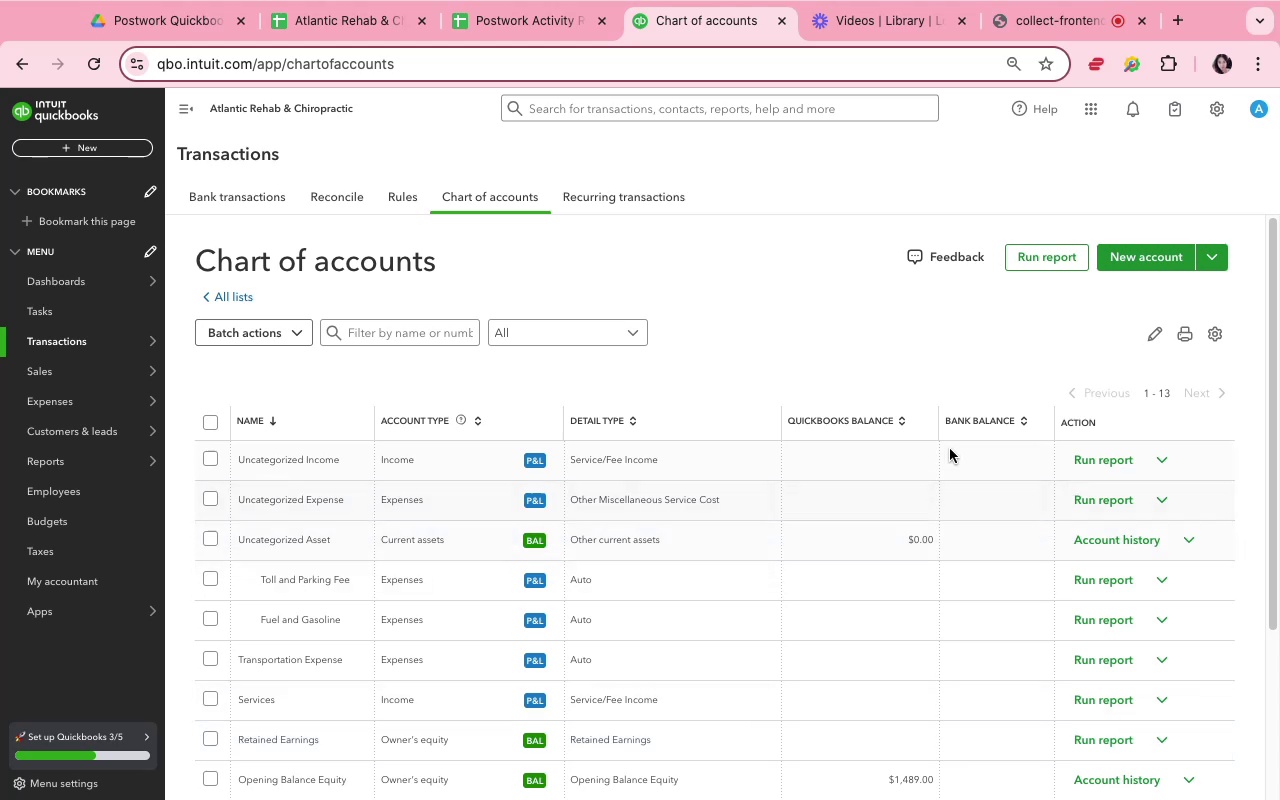 
wait(5.9)
 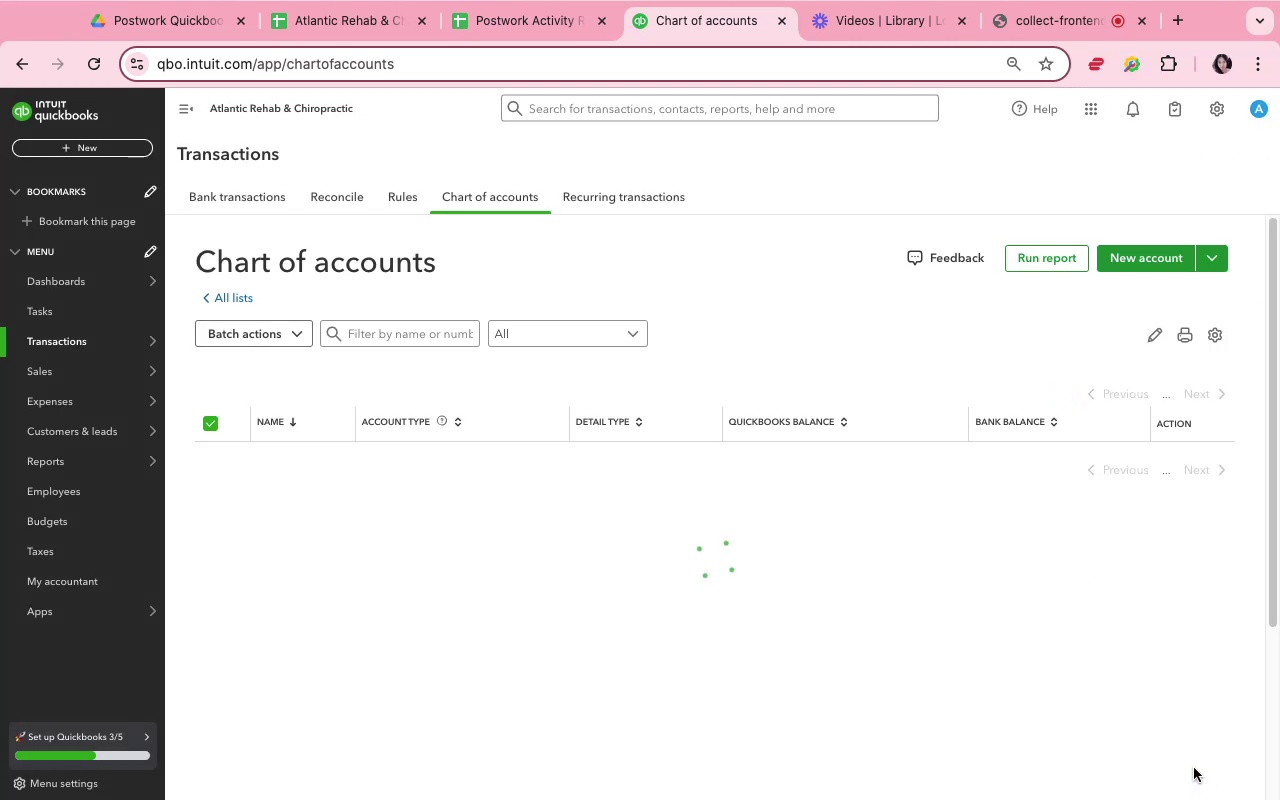 
mouse_move([1194, 146])
 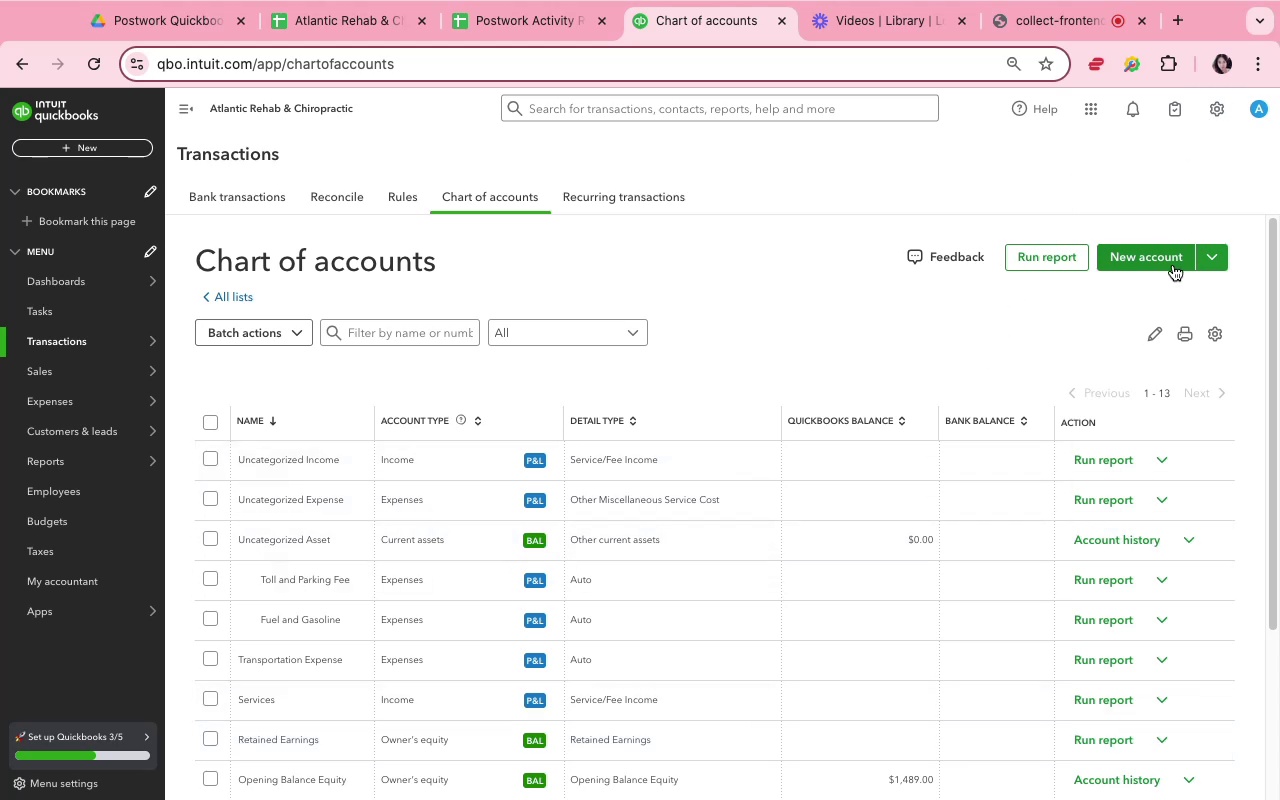 
left_click([1173, 265])
 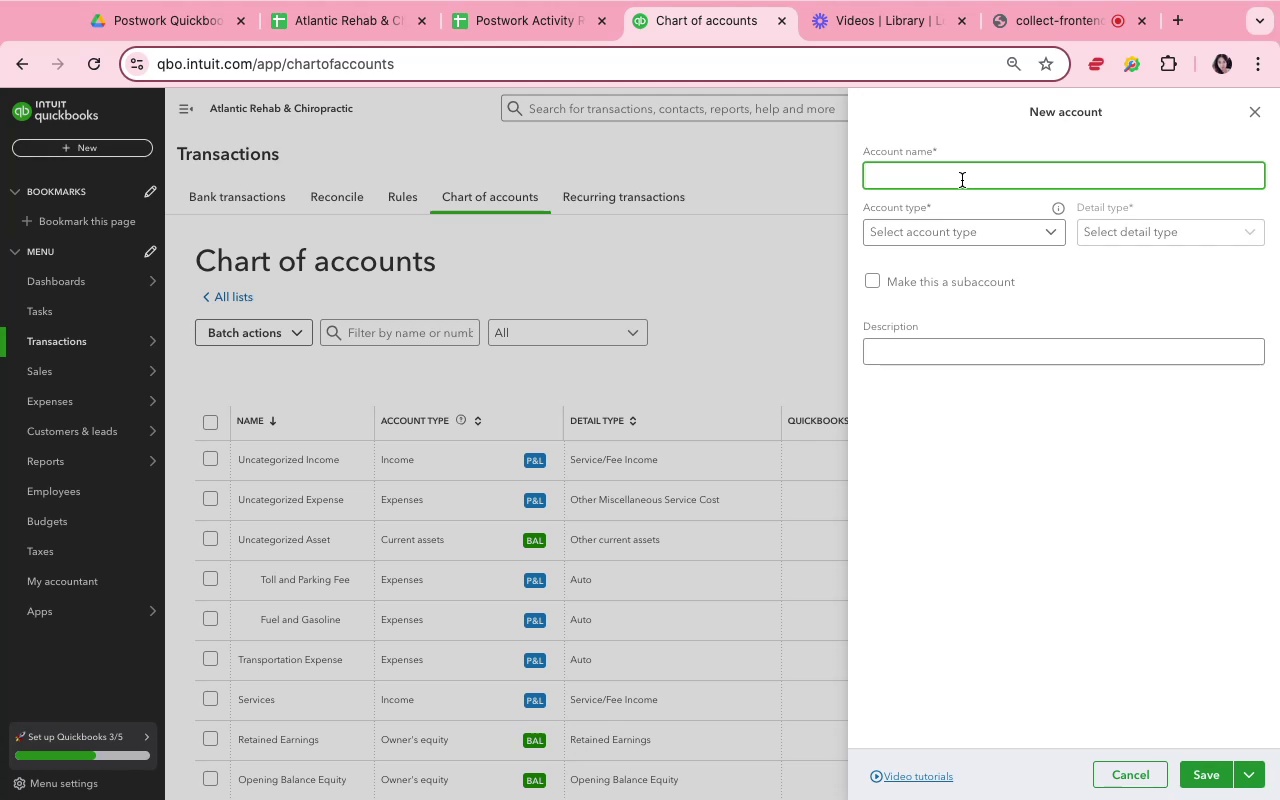 
wait(7.29)
 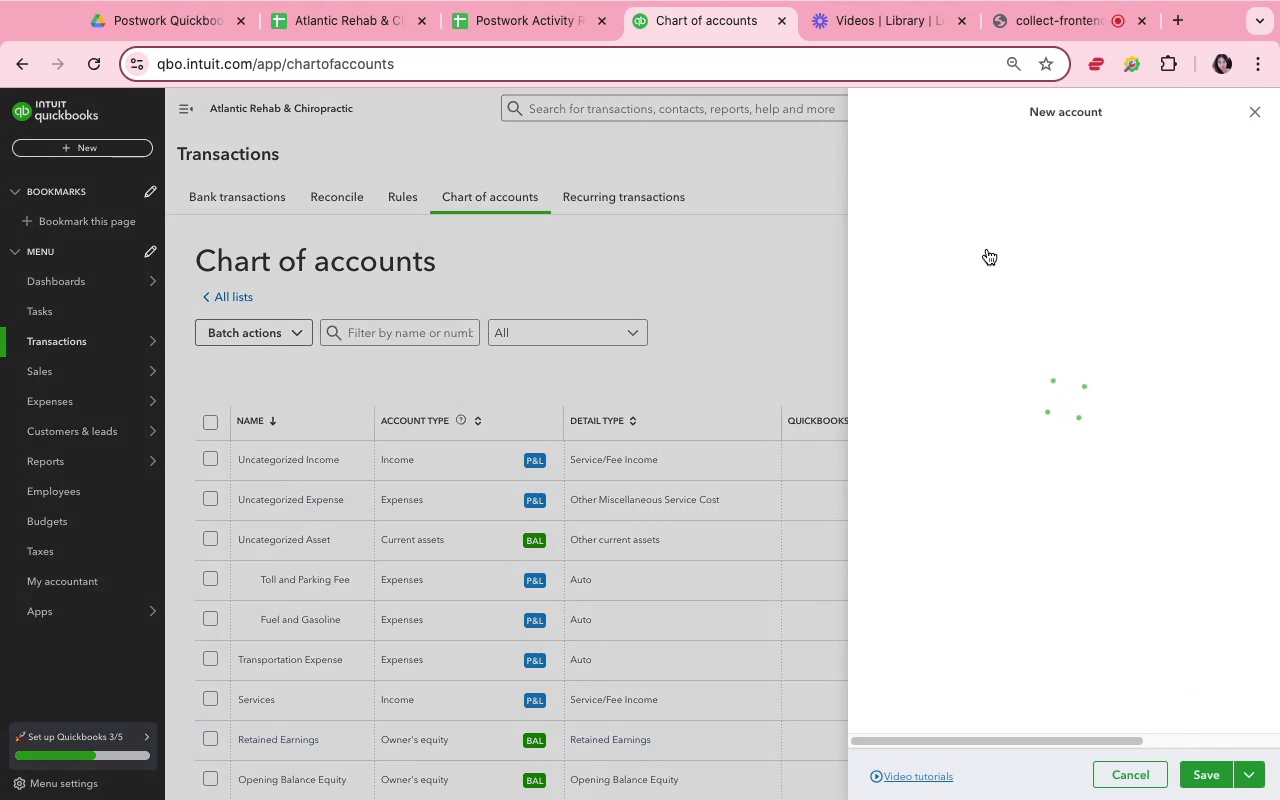 
type(Bank Charges)
 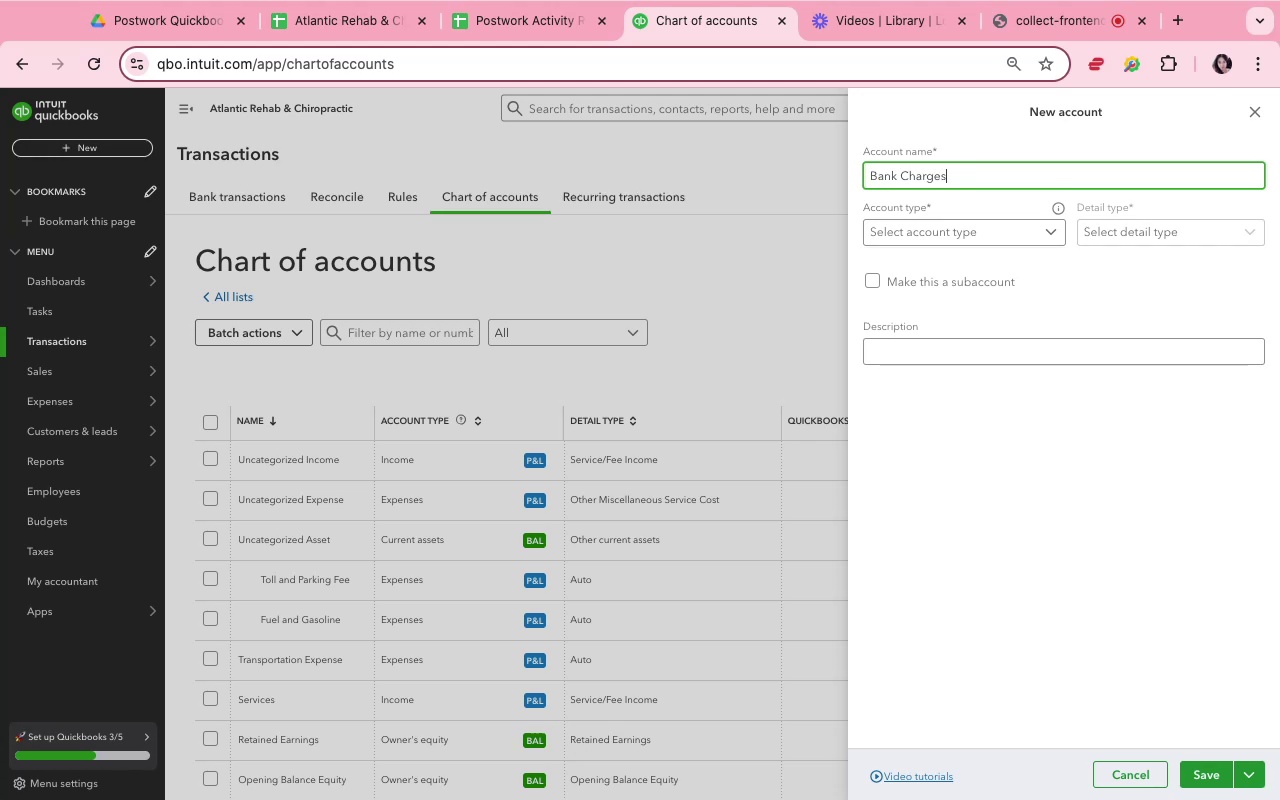 
wait(20.68)
 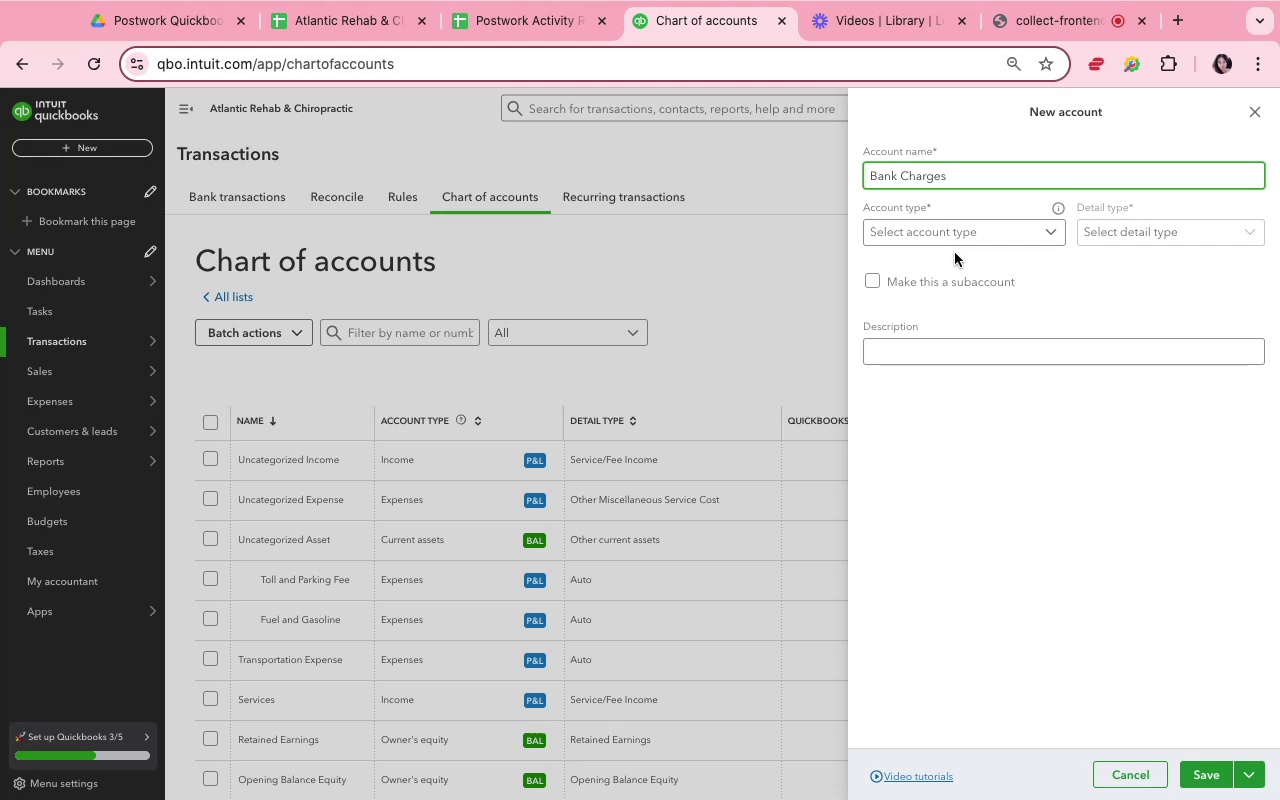 
left_click([954, 240])
 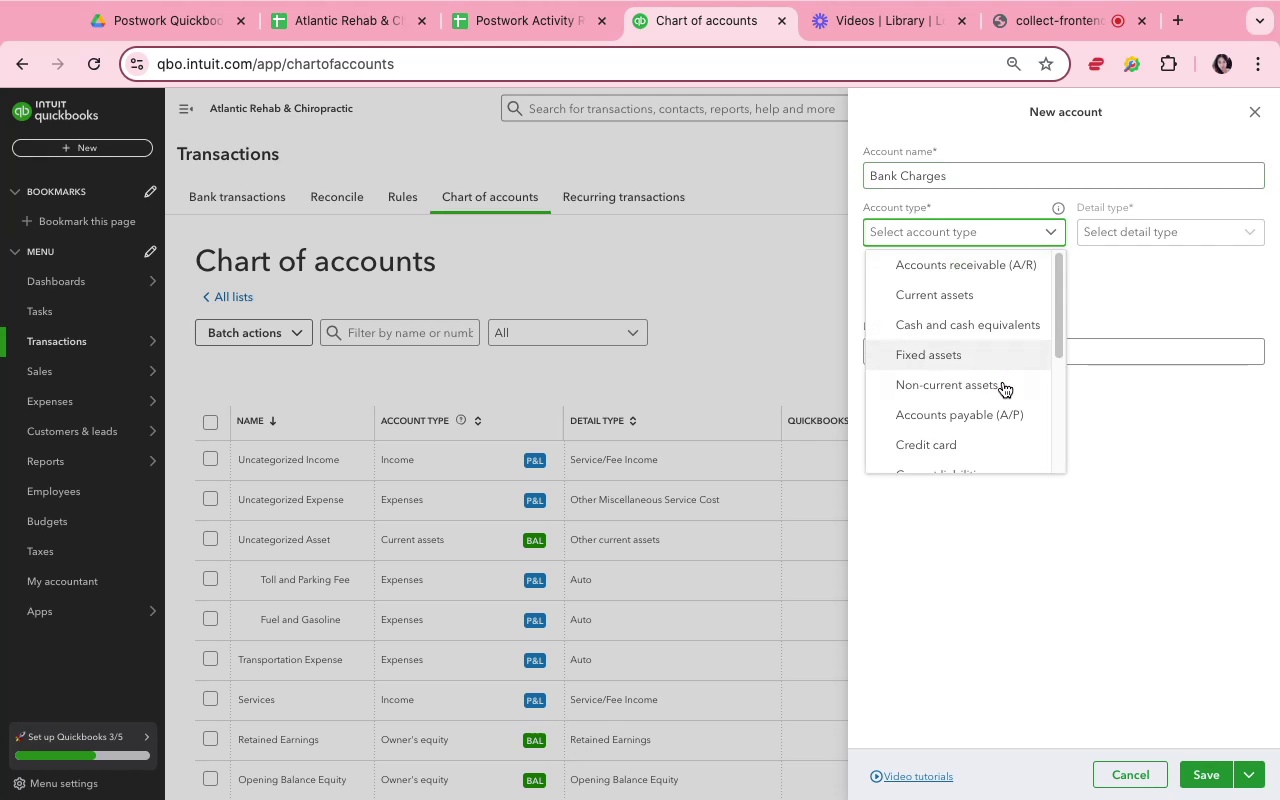 
scroll: coordinate [997, 410], scroll_direction: down, amount: 19.0
 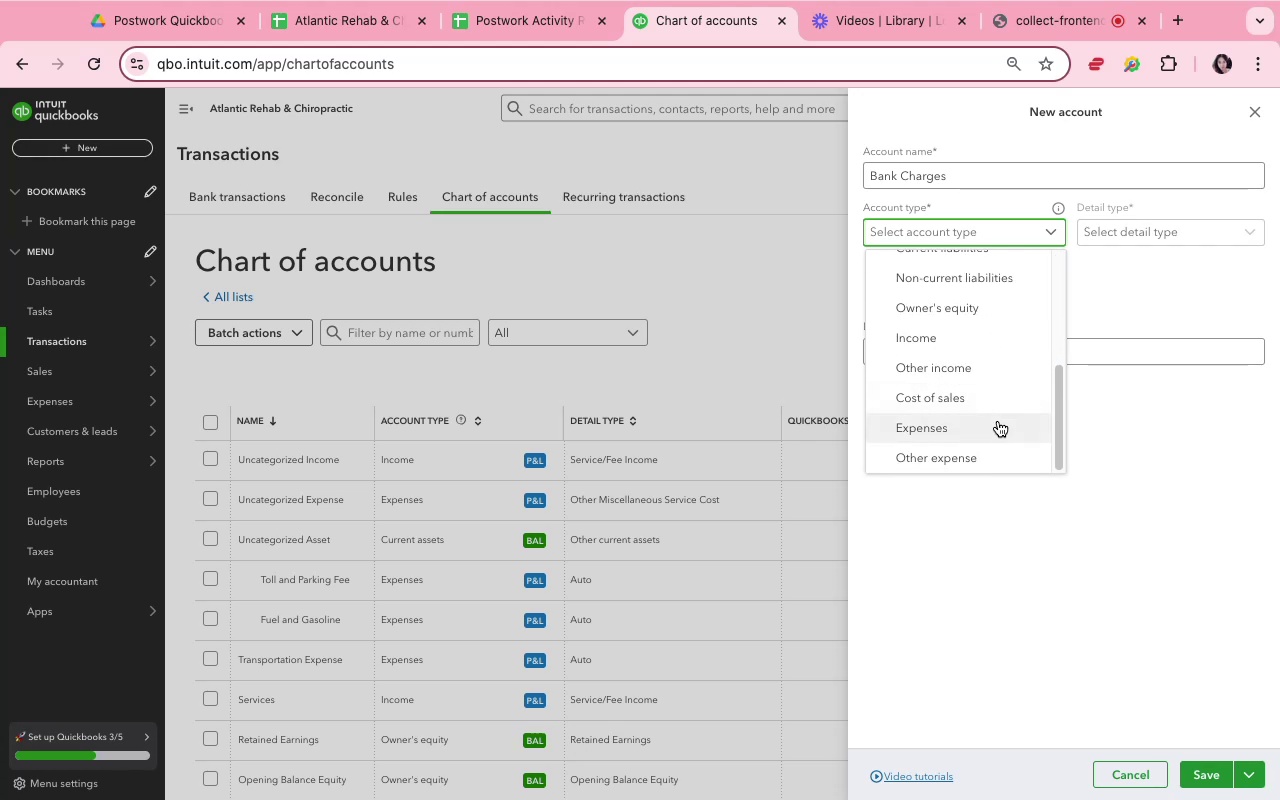 
left_click([999, 427])
 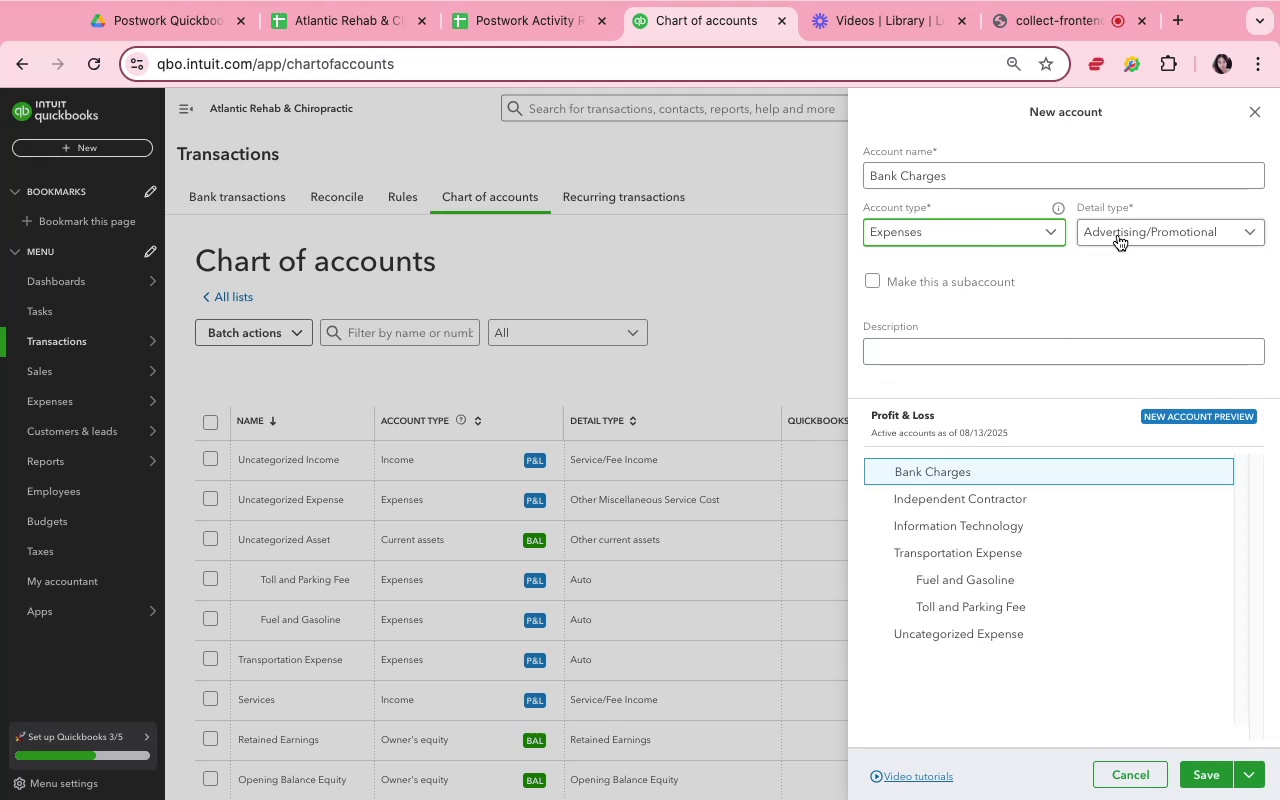 
left_click([1118, 235])
 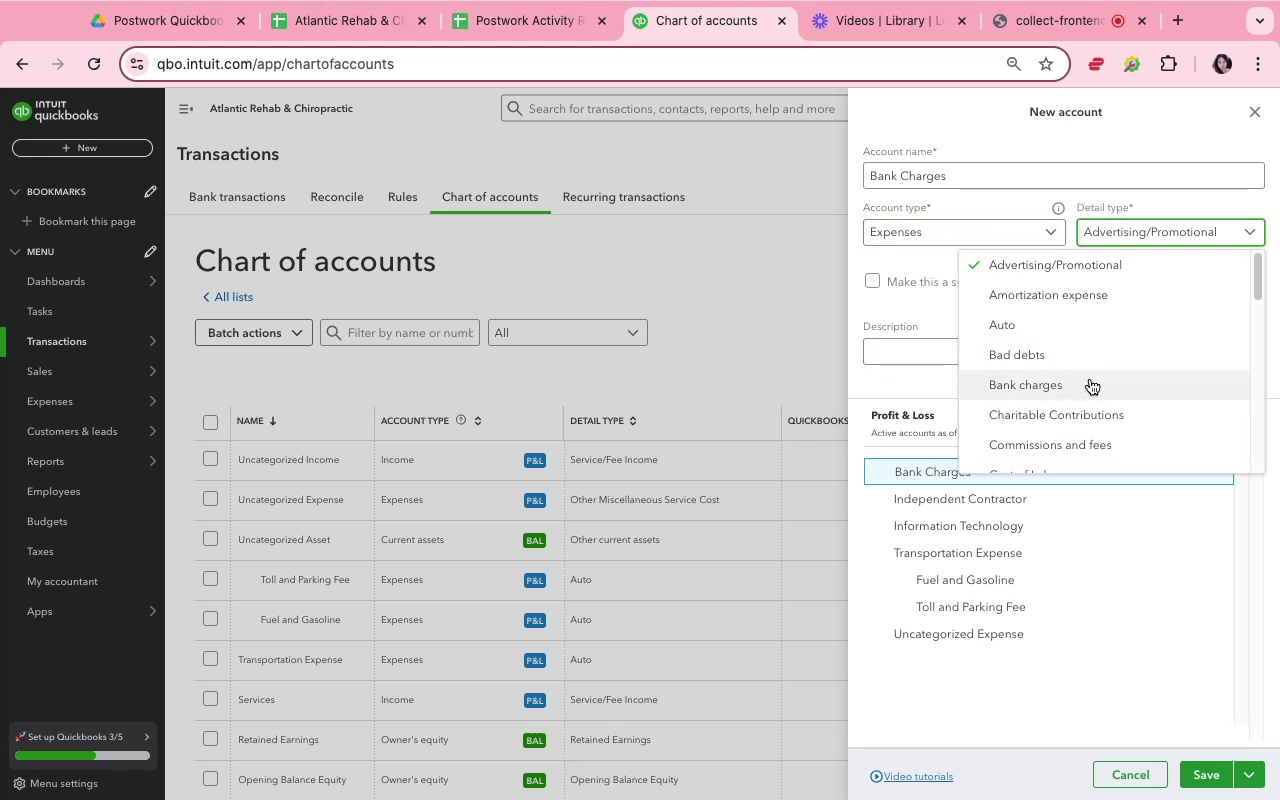 
left_click([1090, 379])
 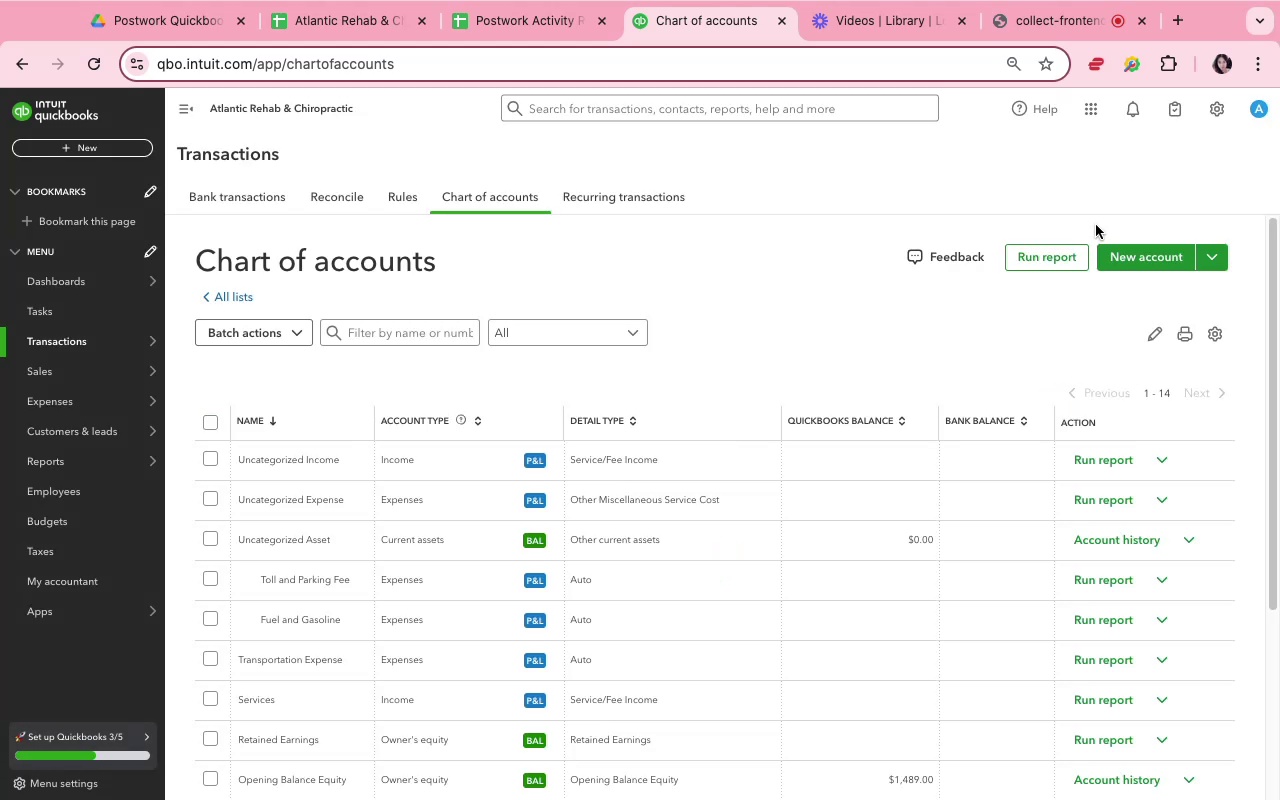 
wait(19.54)
 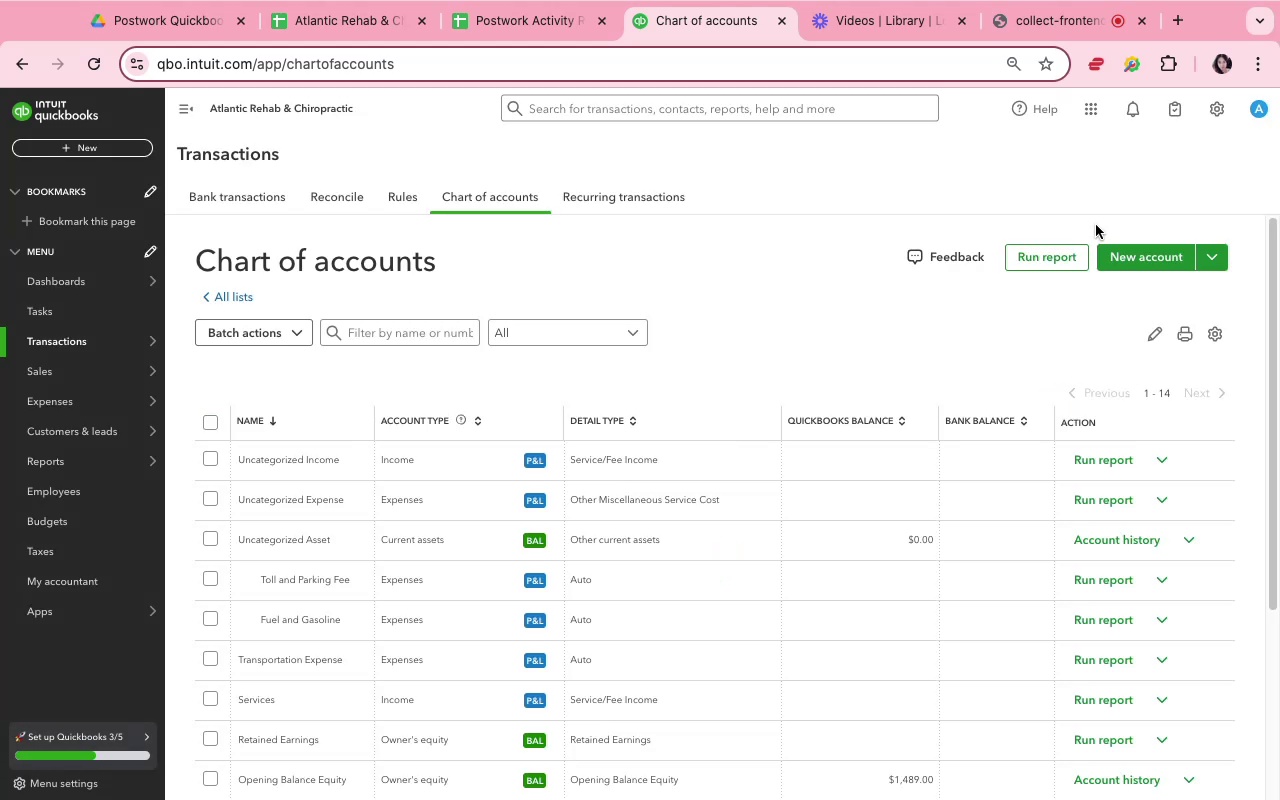 
left_click([267, 197])
 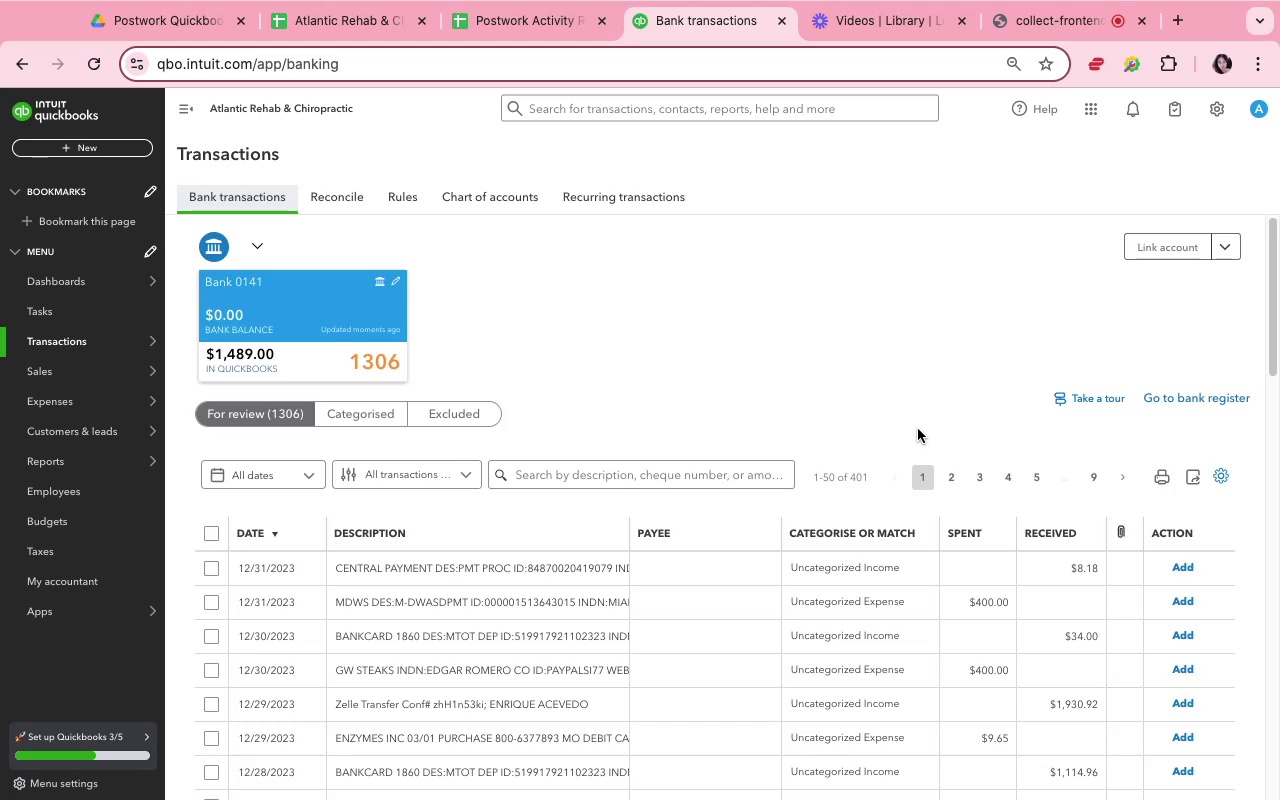 
scroll: coordinate [861, 652], scroll_direction: down, amount: 8.0
 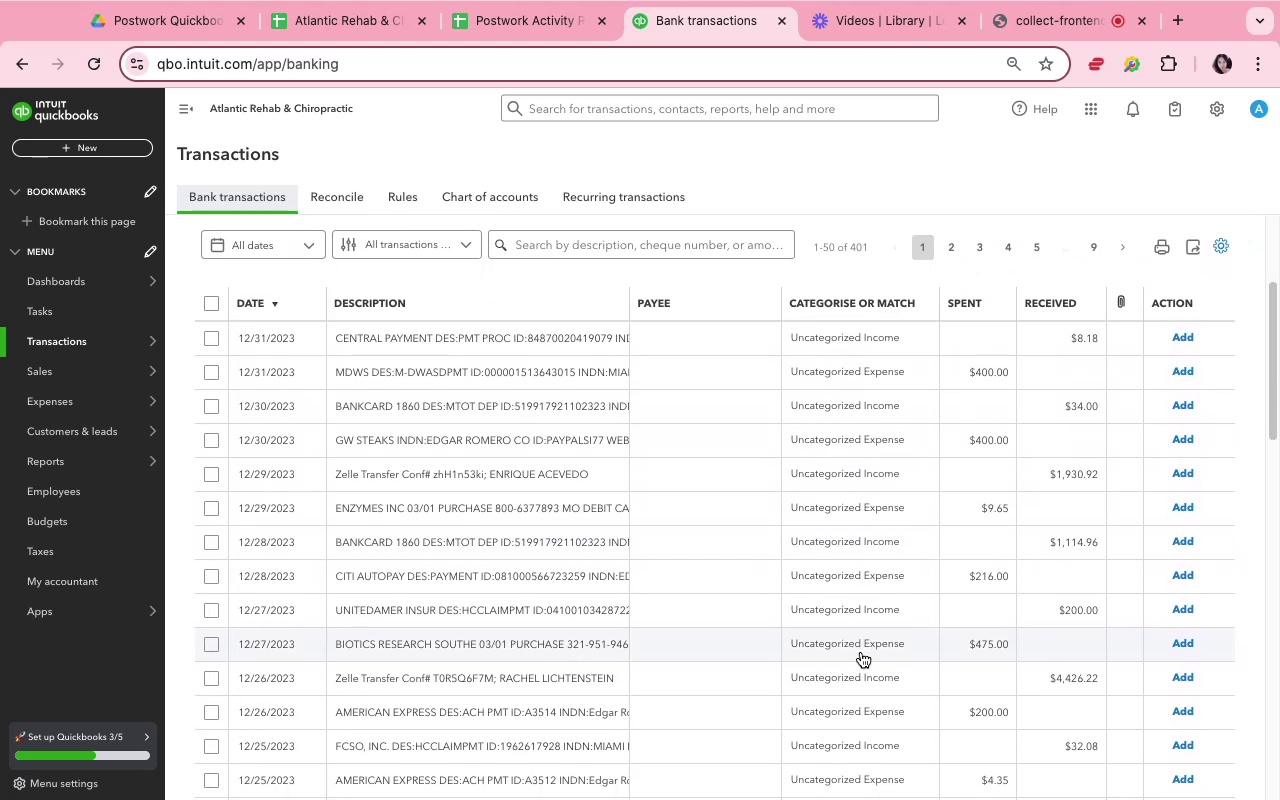 
scroll: coordinate [703, 600], scroll_direction: up, amount: 16.0
 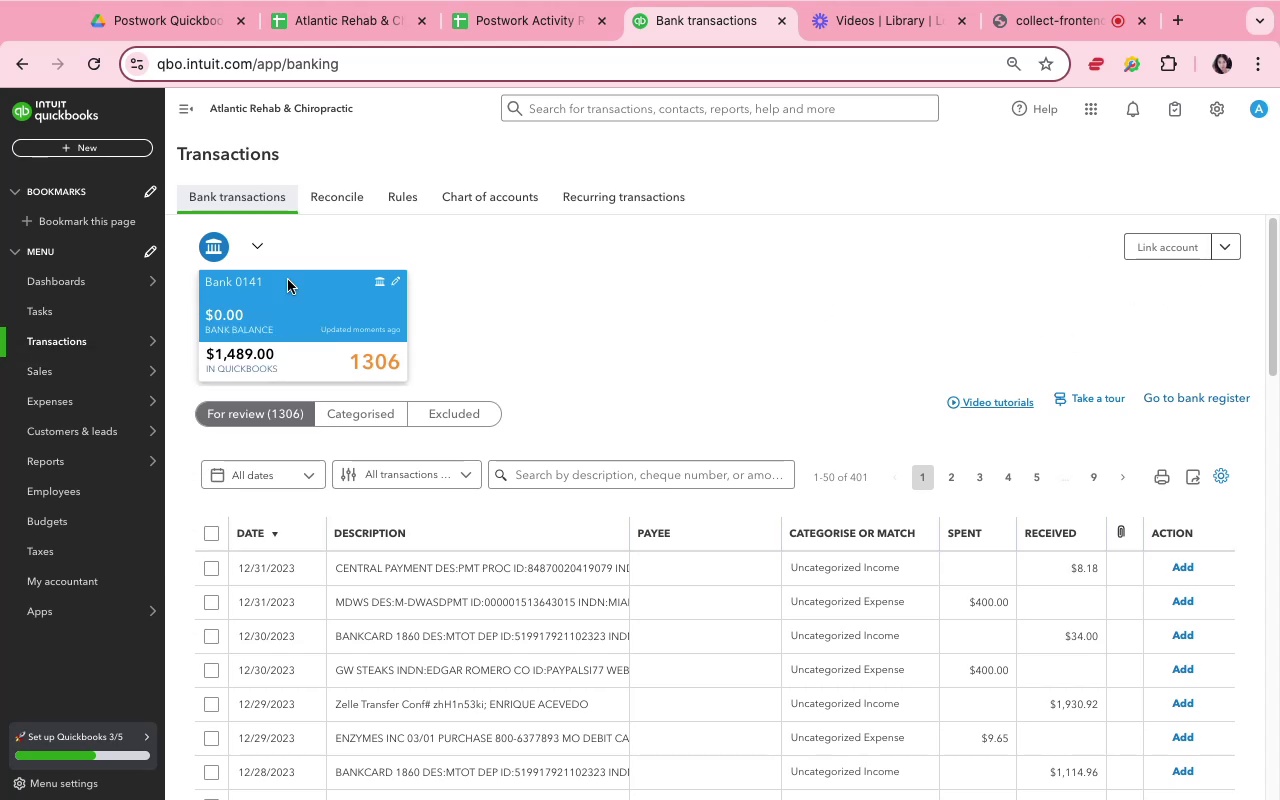 
left_click([482, 192])
 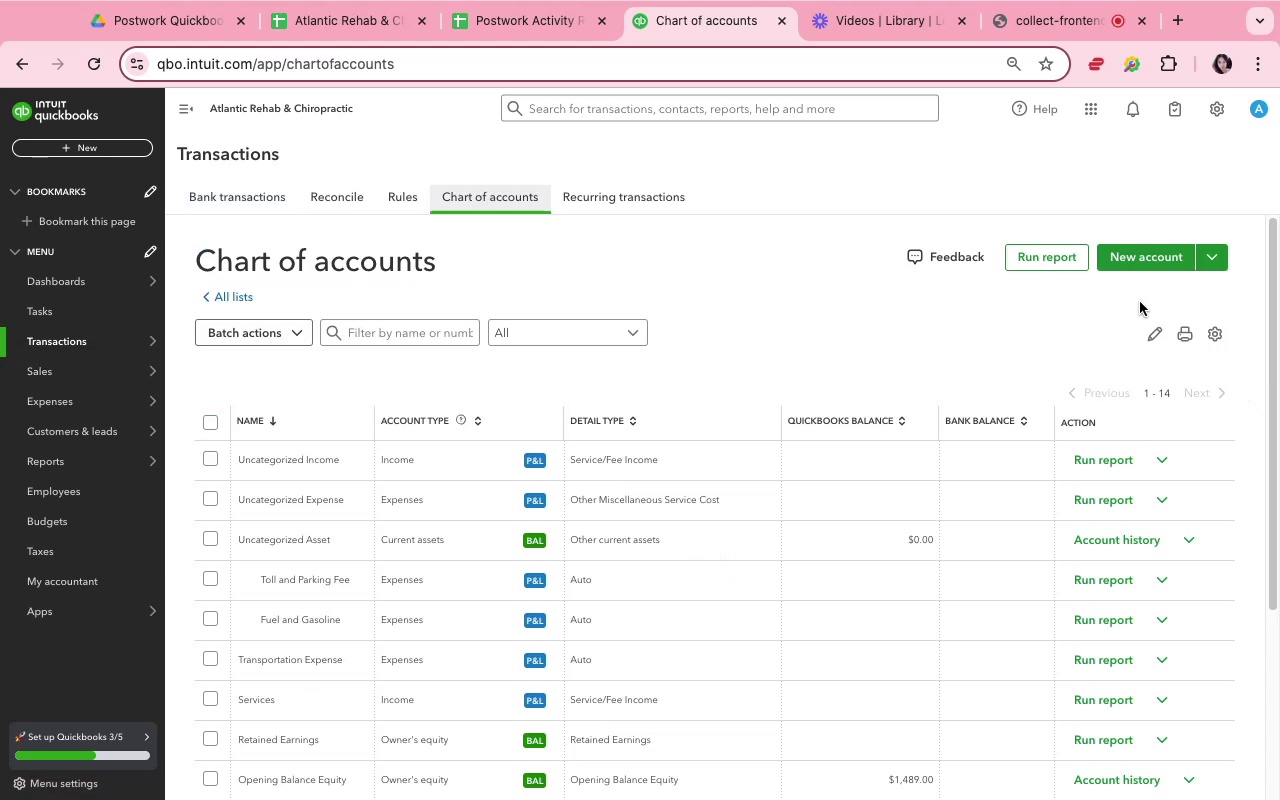 
wait(5.1)
 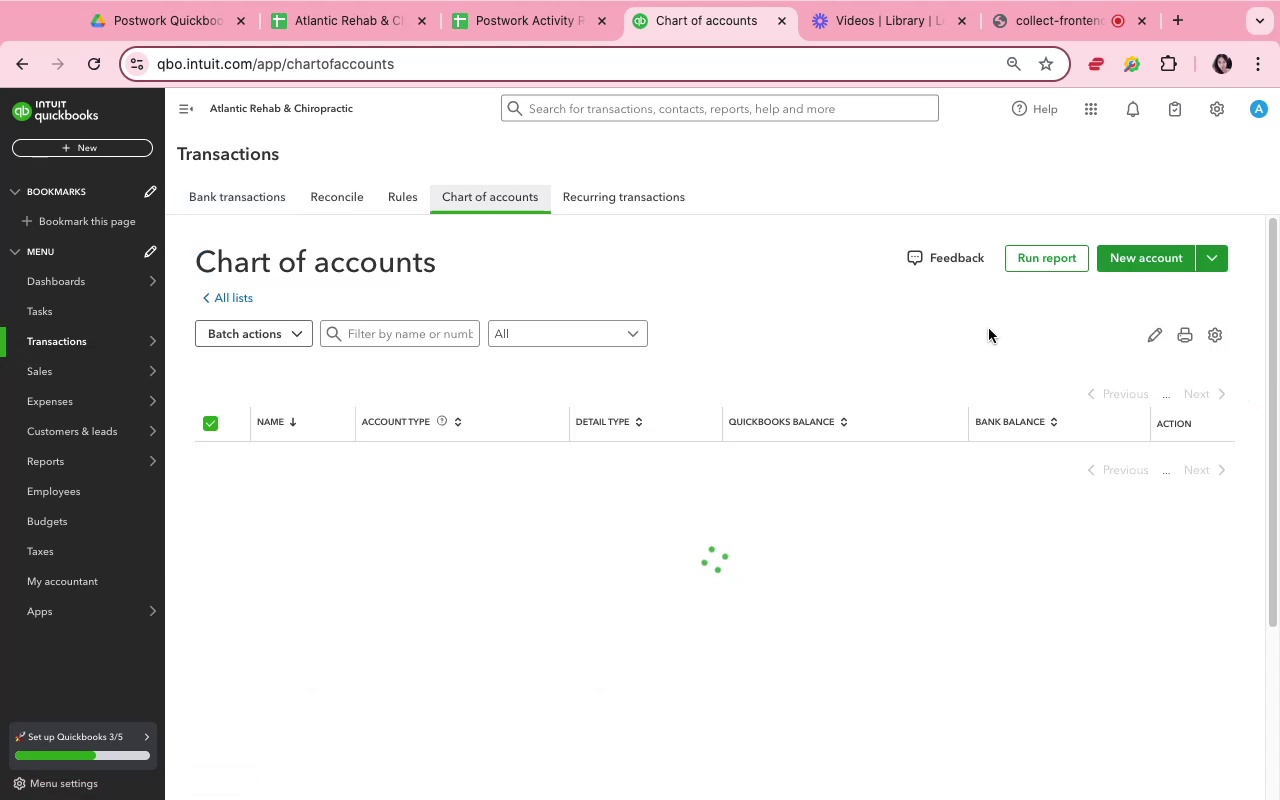 
left_click([1179, 264])
 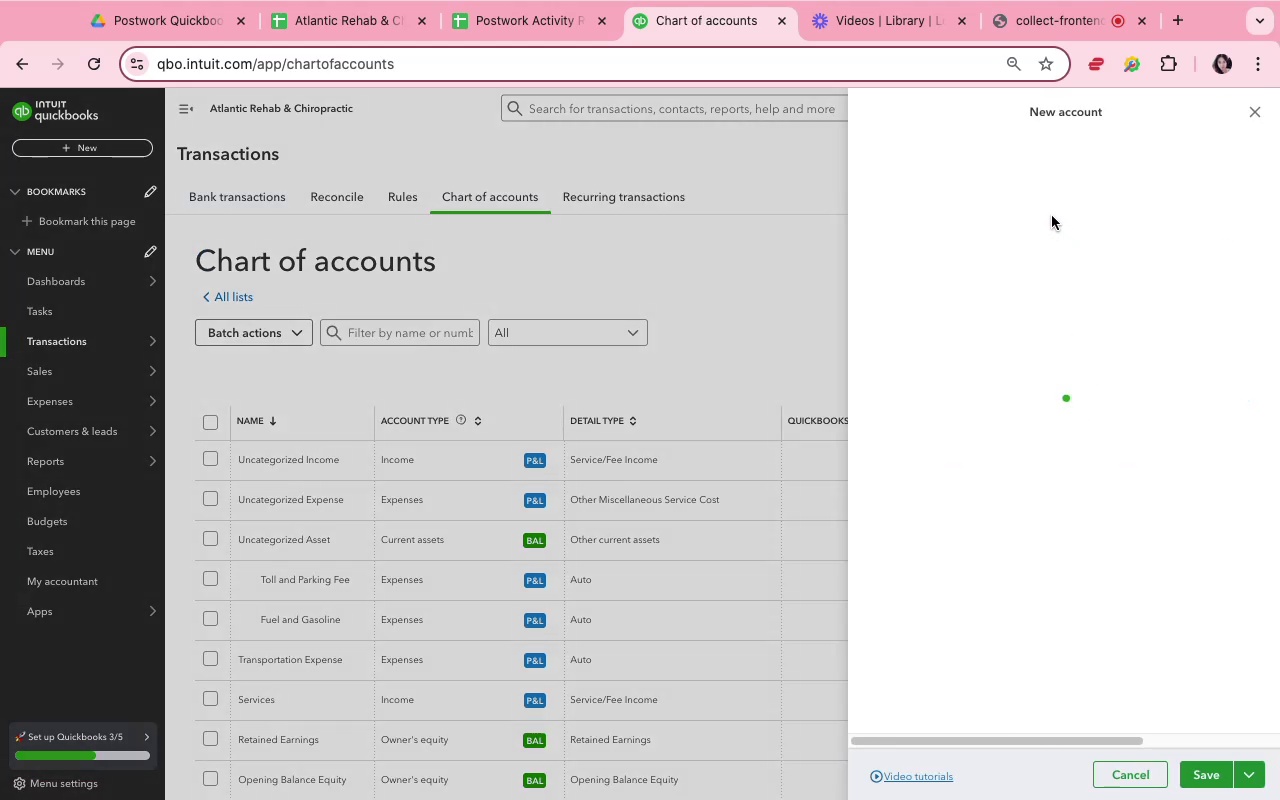 
left_click([1005, 182])
 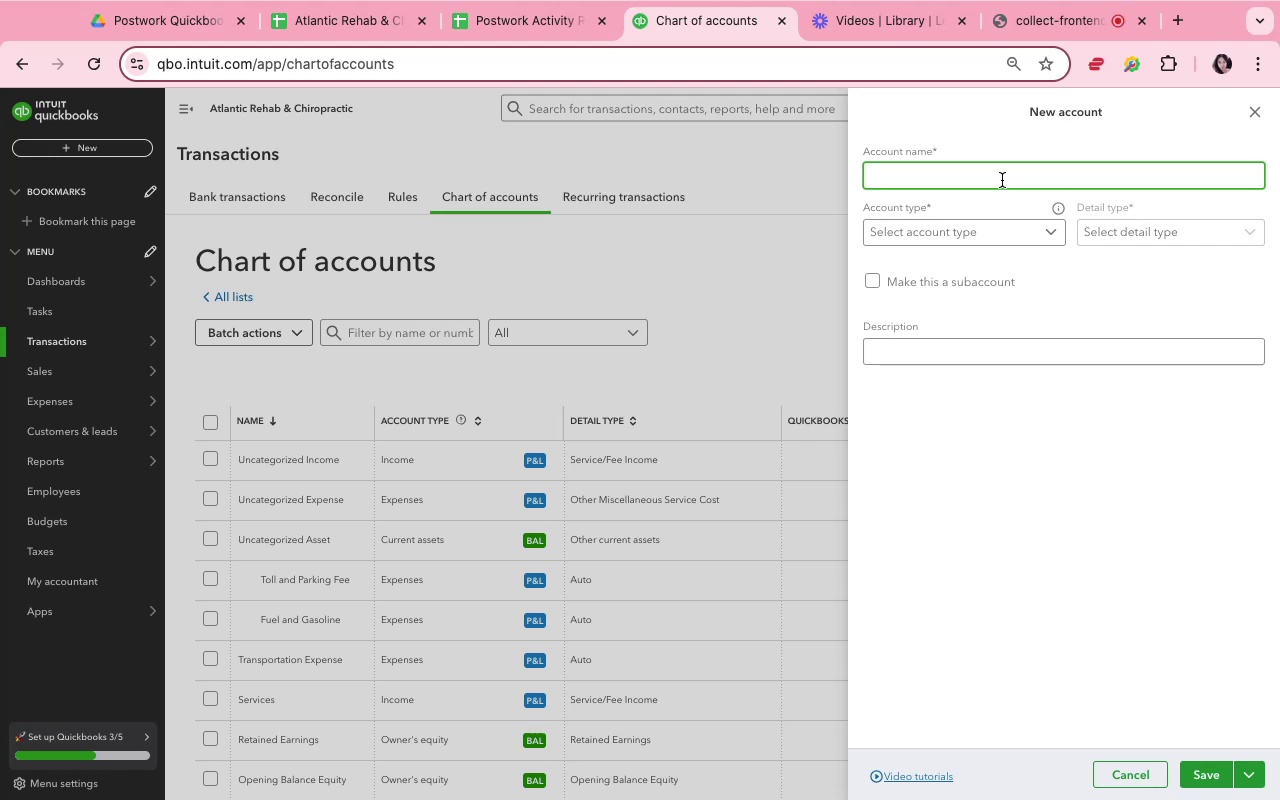 
type(ME)
key(Backspace)
type(eals)
 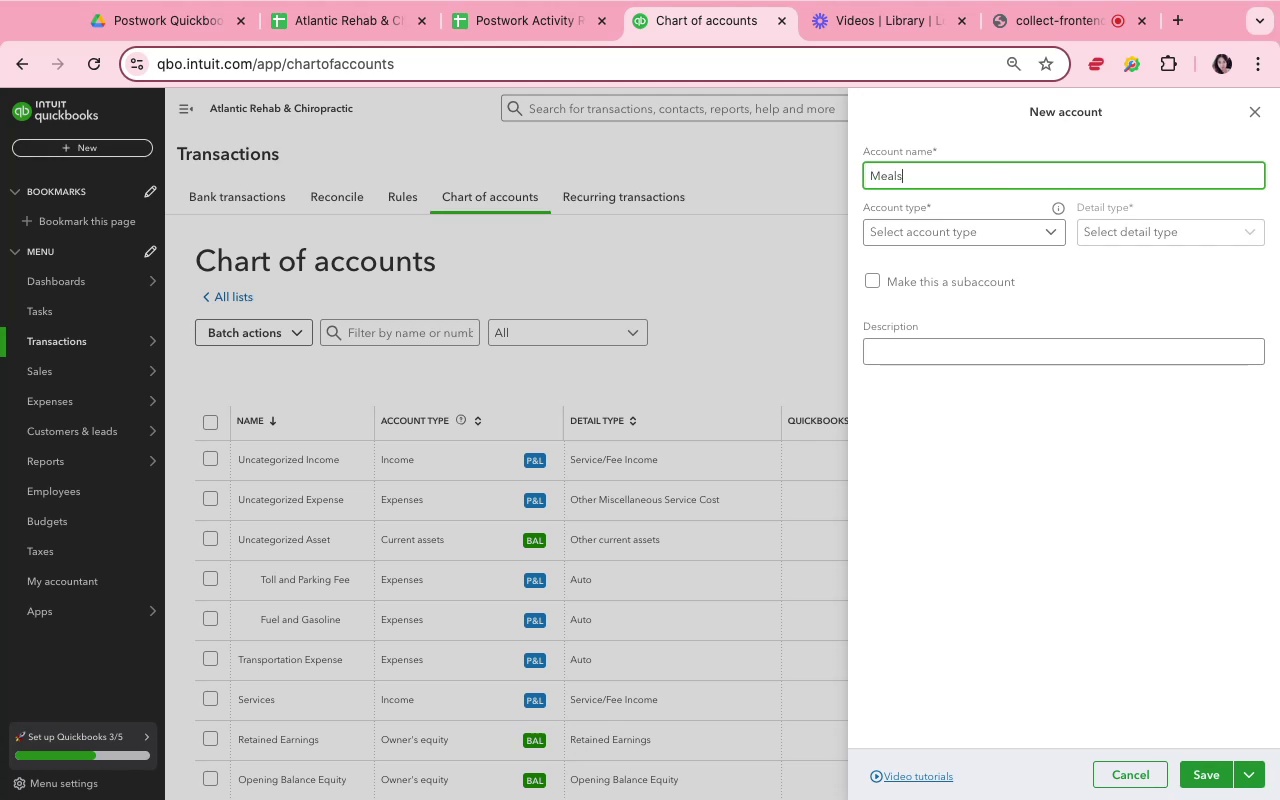 
type( and )
 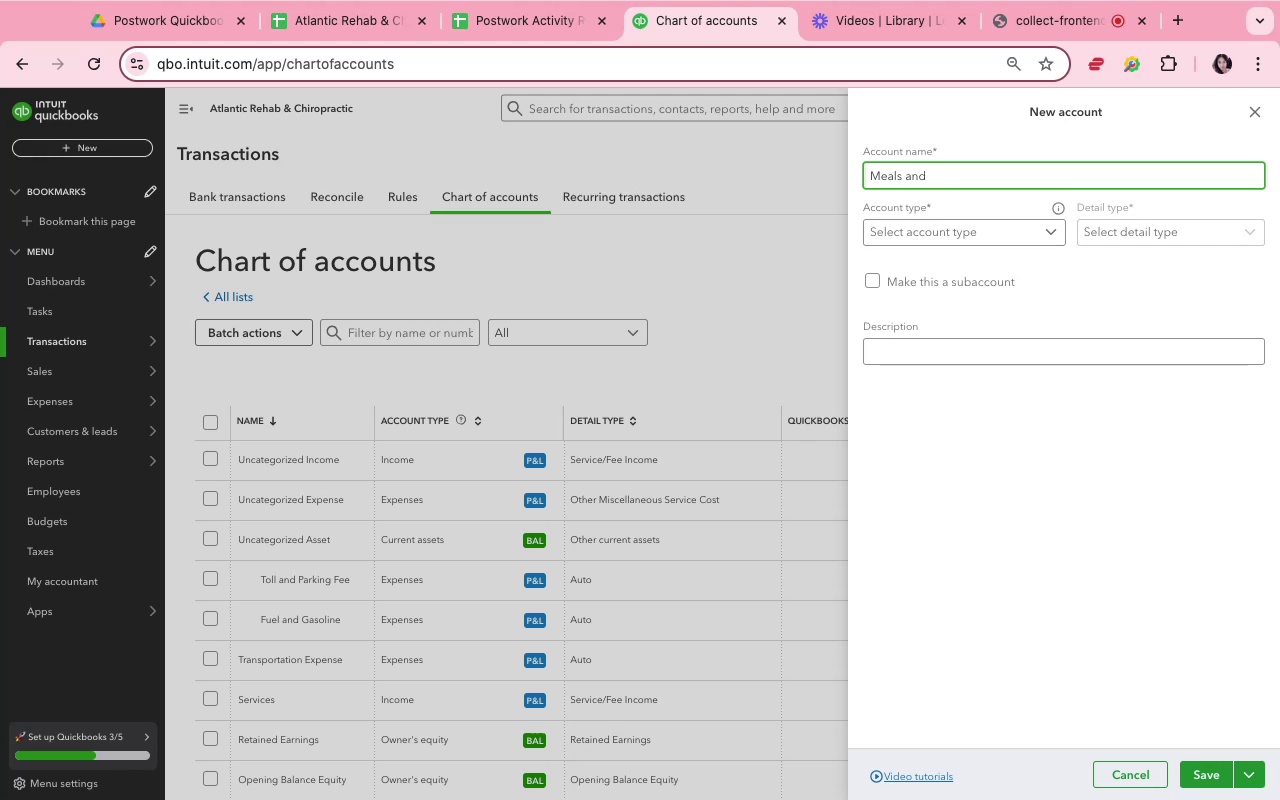 
wait(6.99)
 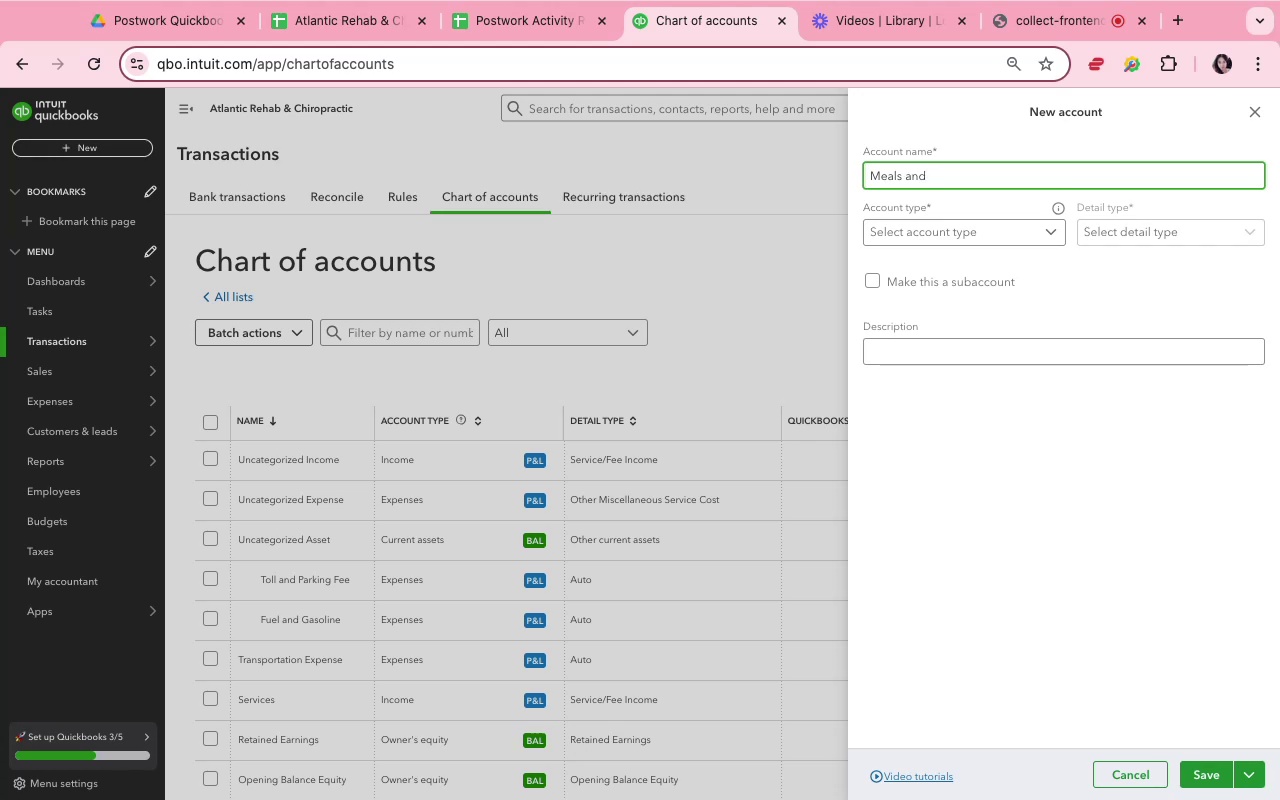 
key(Shift+E)
 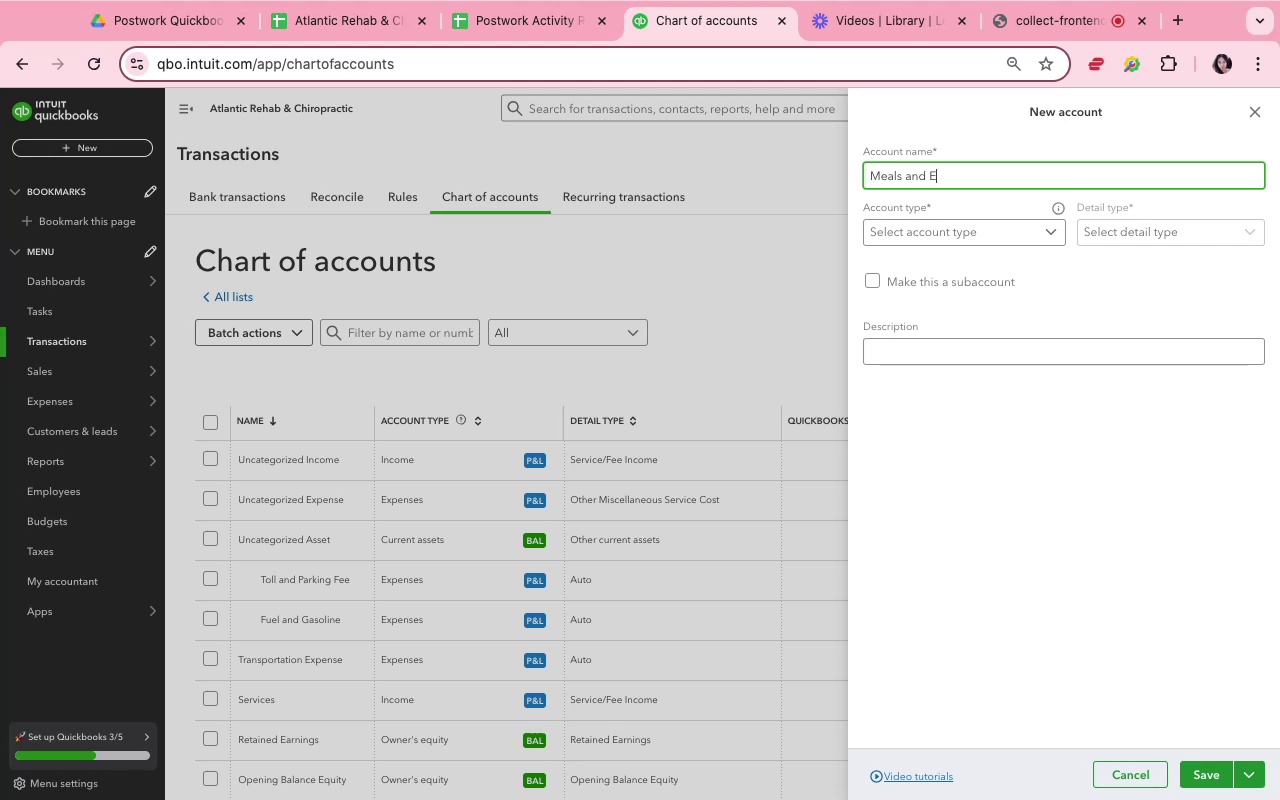 
wait(8.24)
 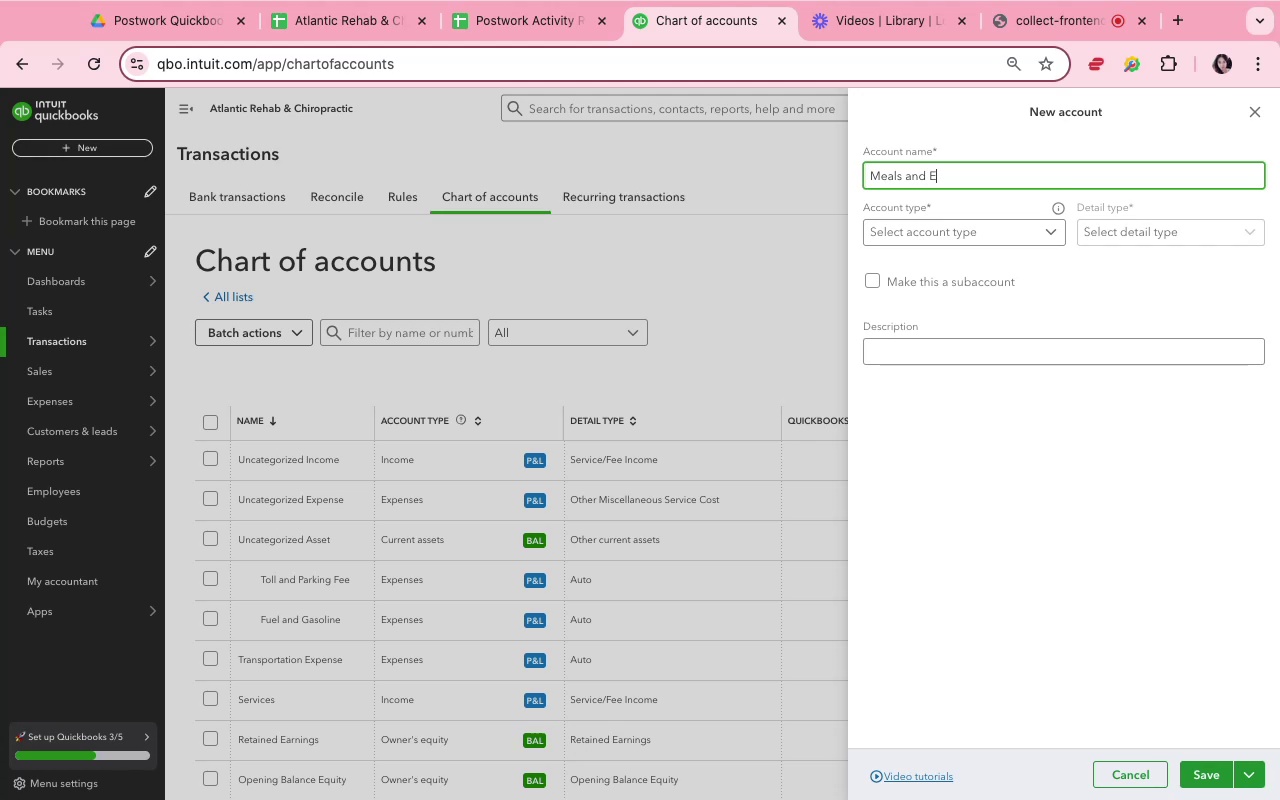 
type(ntern)
key(Backspace)
type(tainment)
 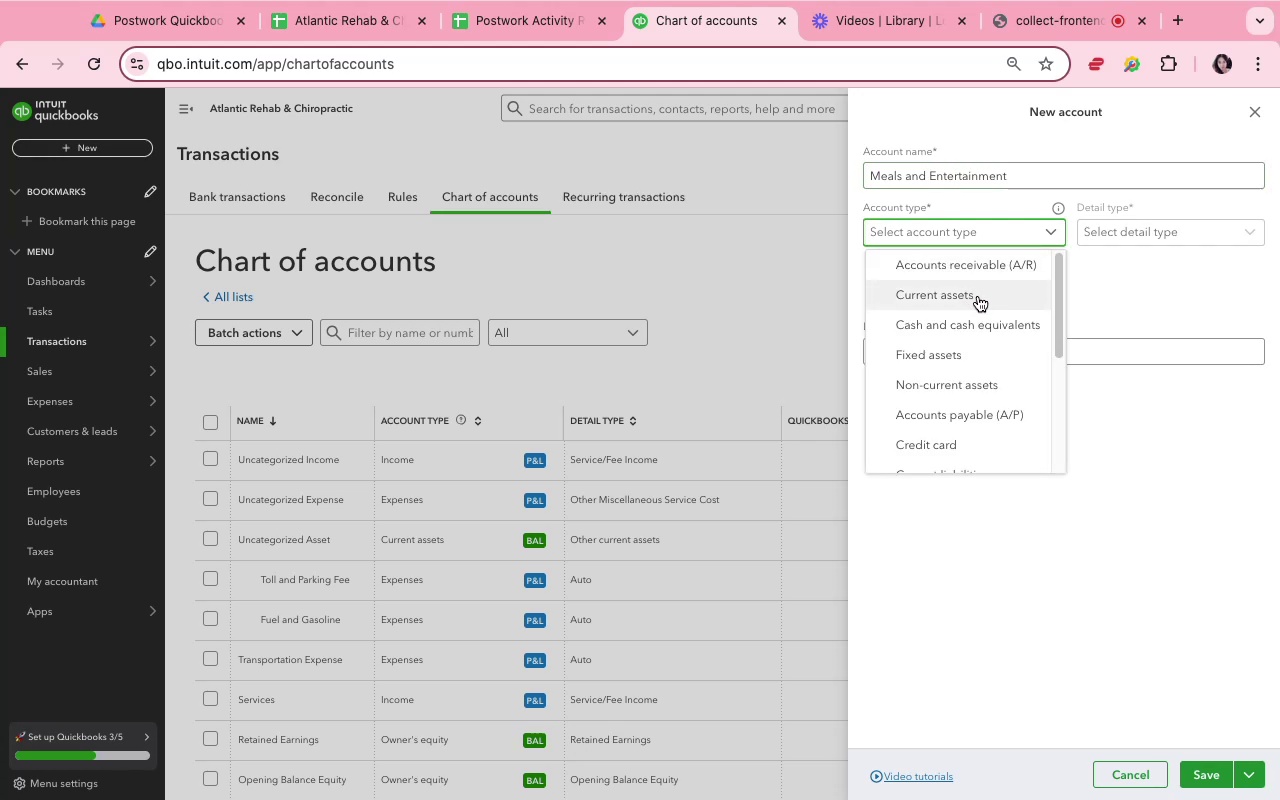 
scroll: coordinate [980, 398], scroll_direction: down, amount: 14.0
 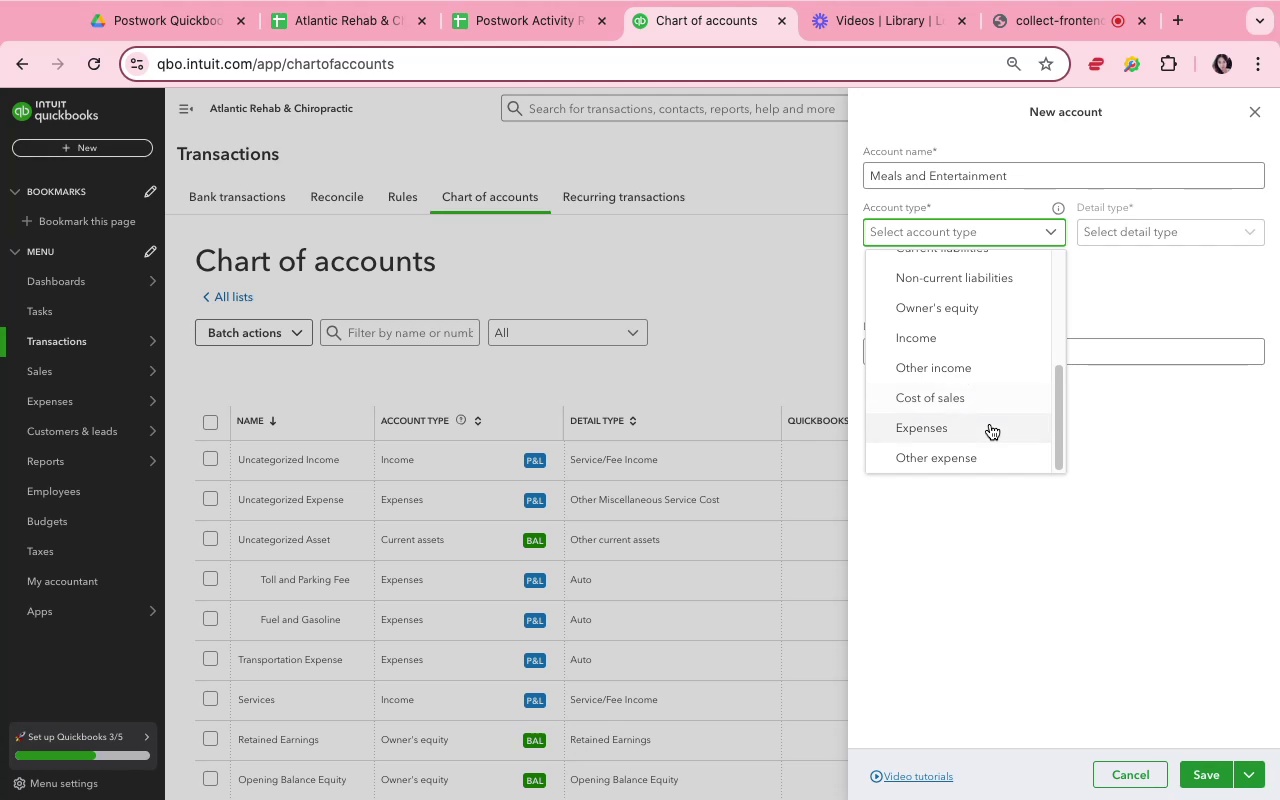 
left_click([990, 426])
 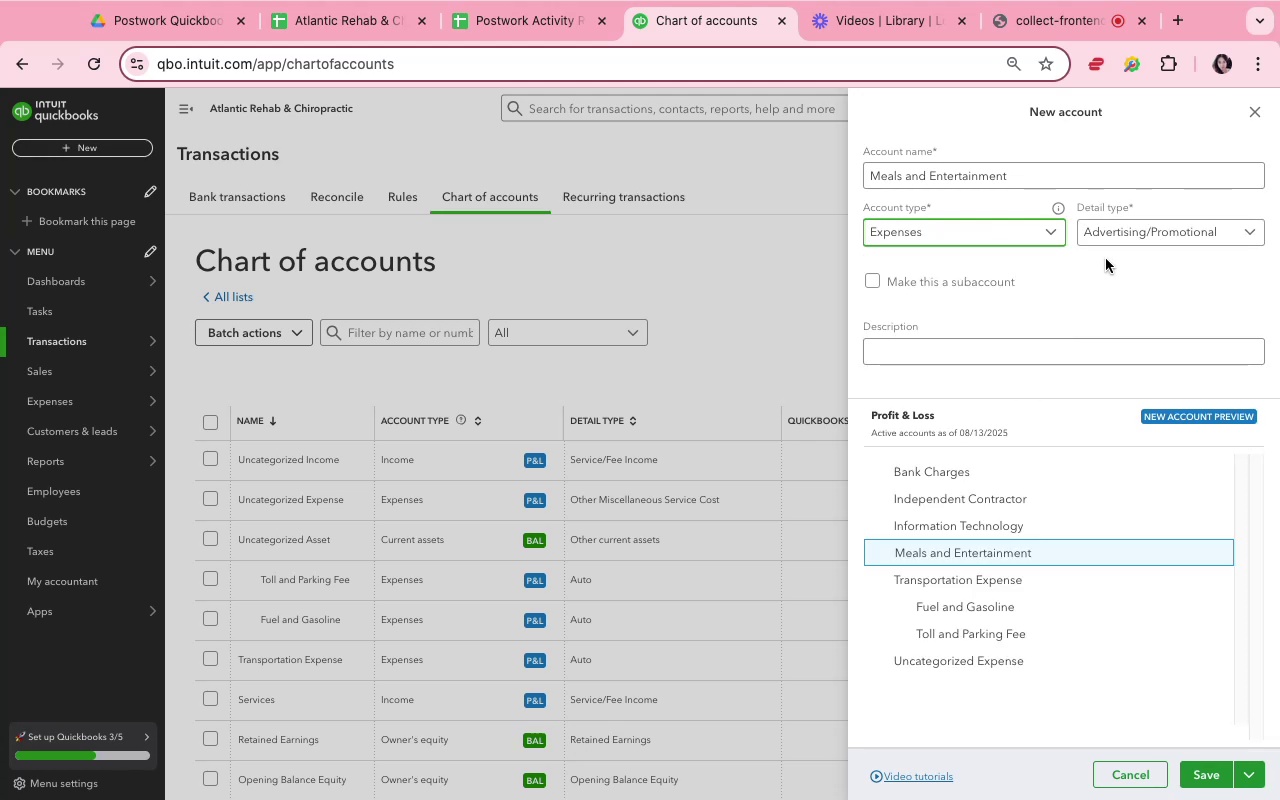 
mouse_move([1112, 256])
 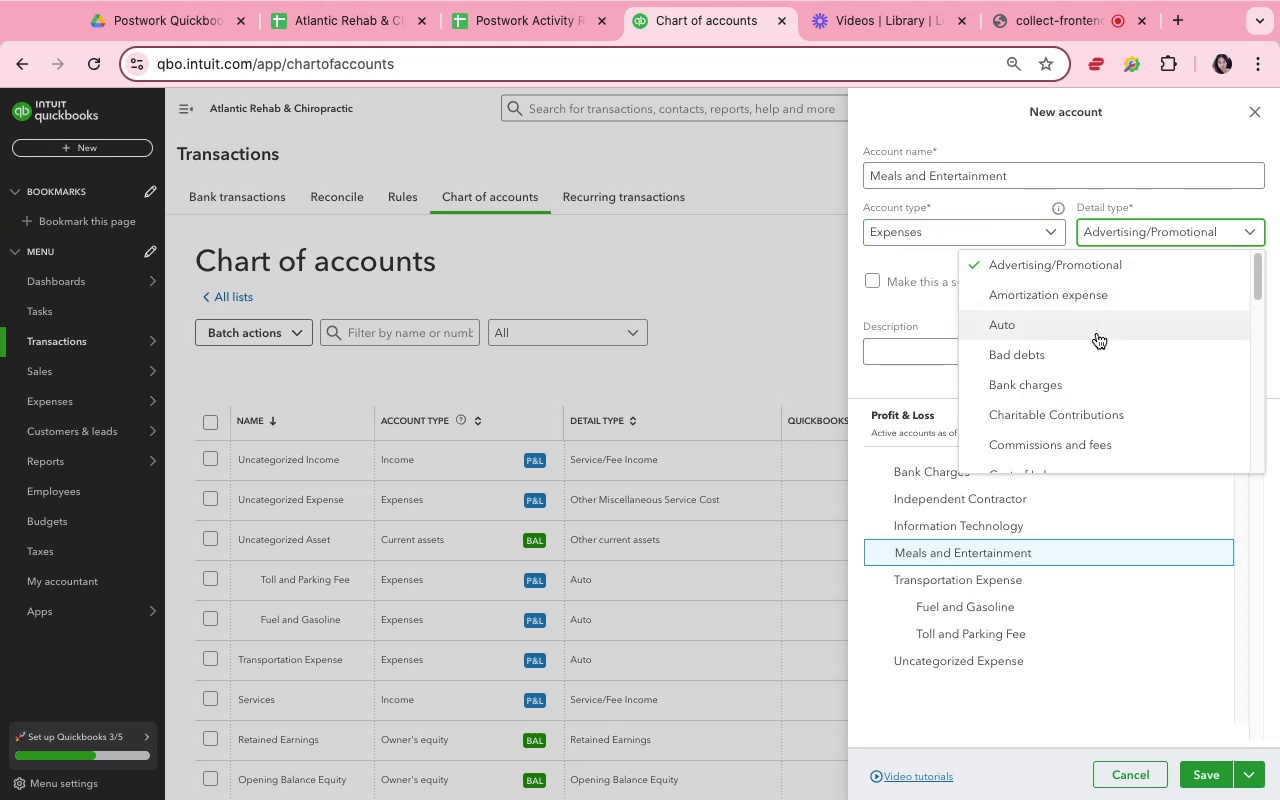 
wait(5.32)
 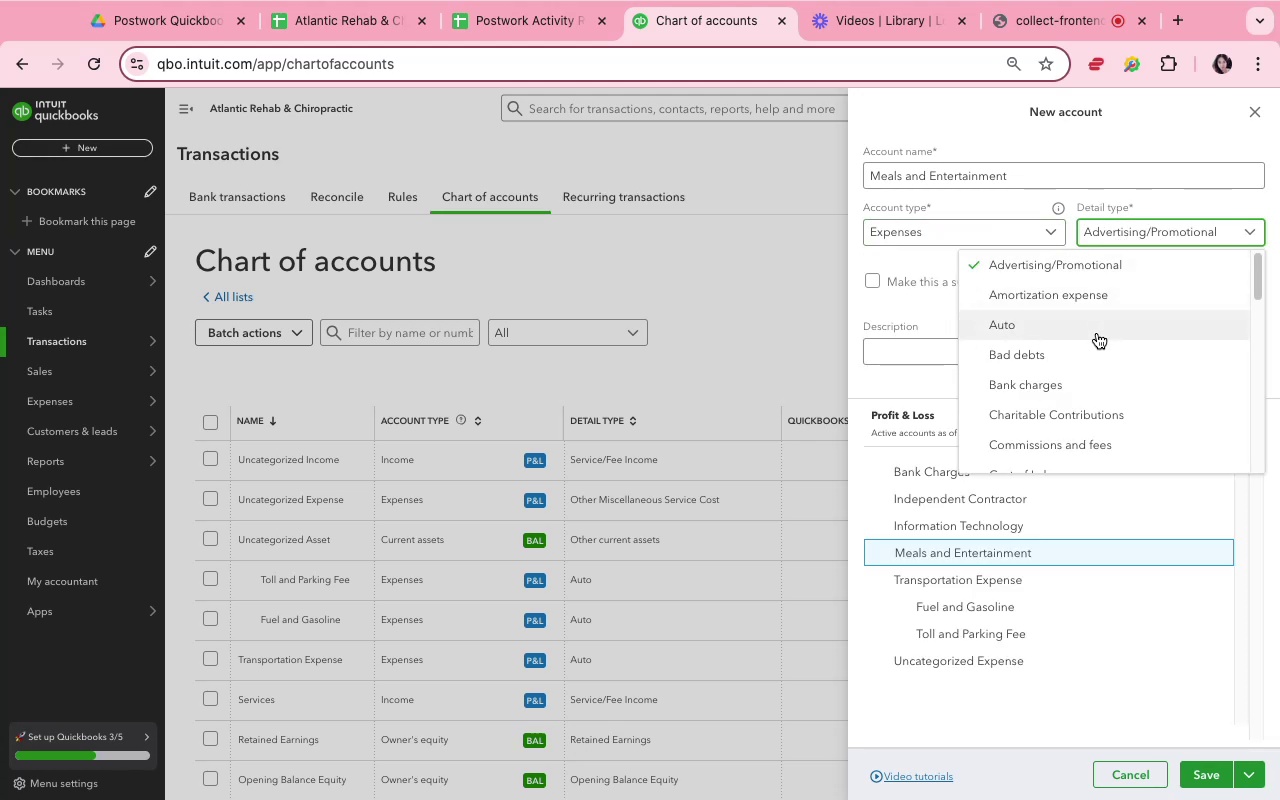 
scroll: coordinate [1112, 368], scroll_direction: down, amount: 9.0
 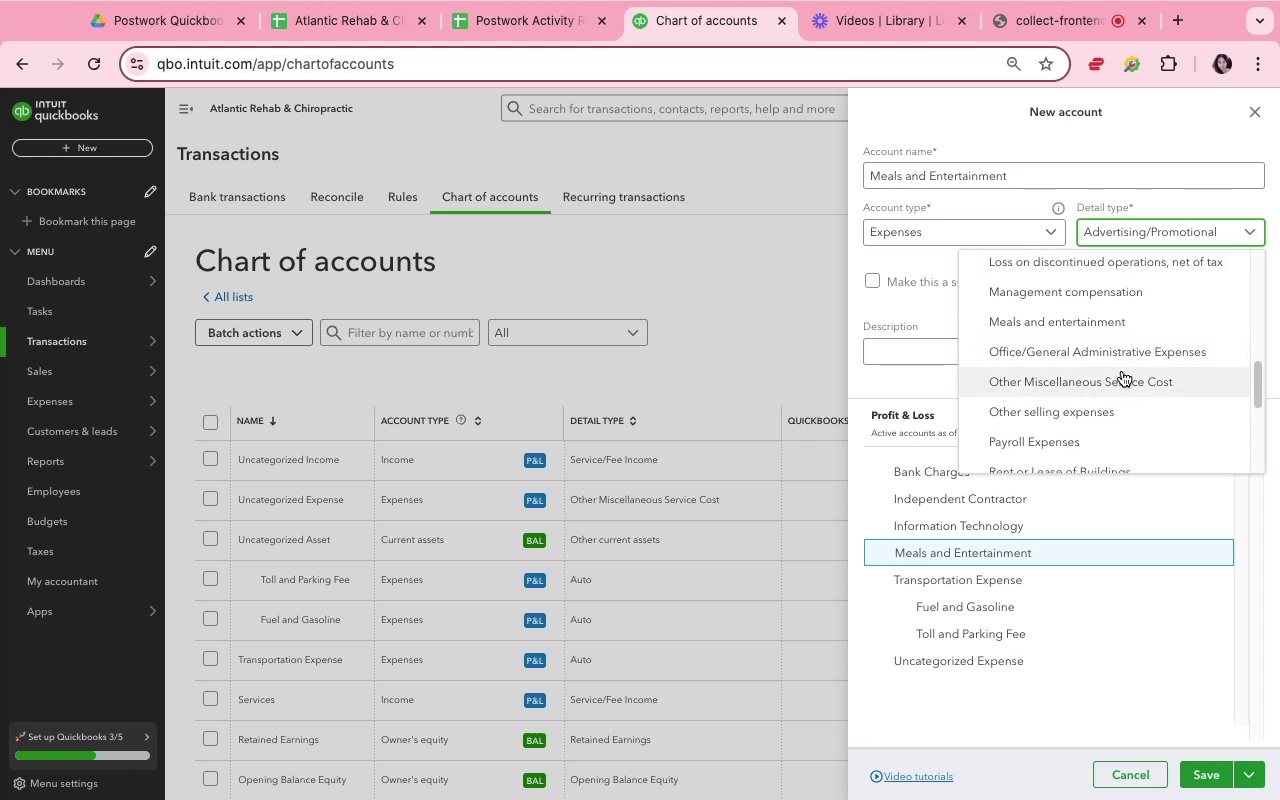 
wait(5.13)
 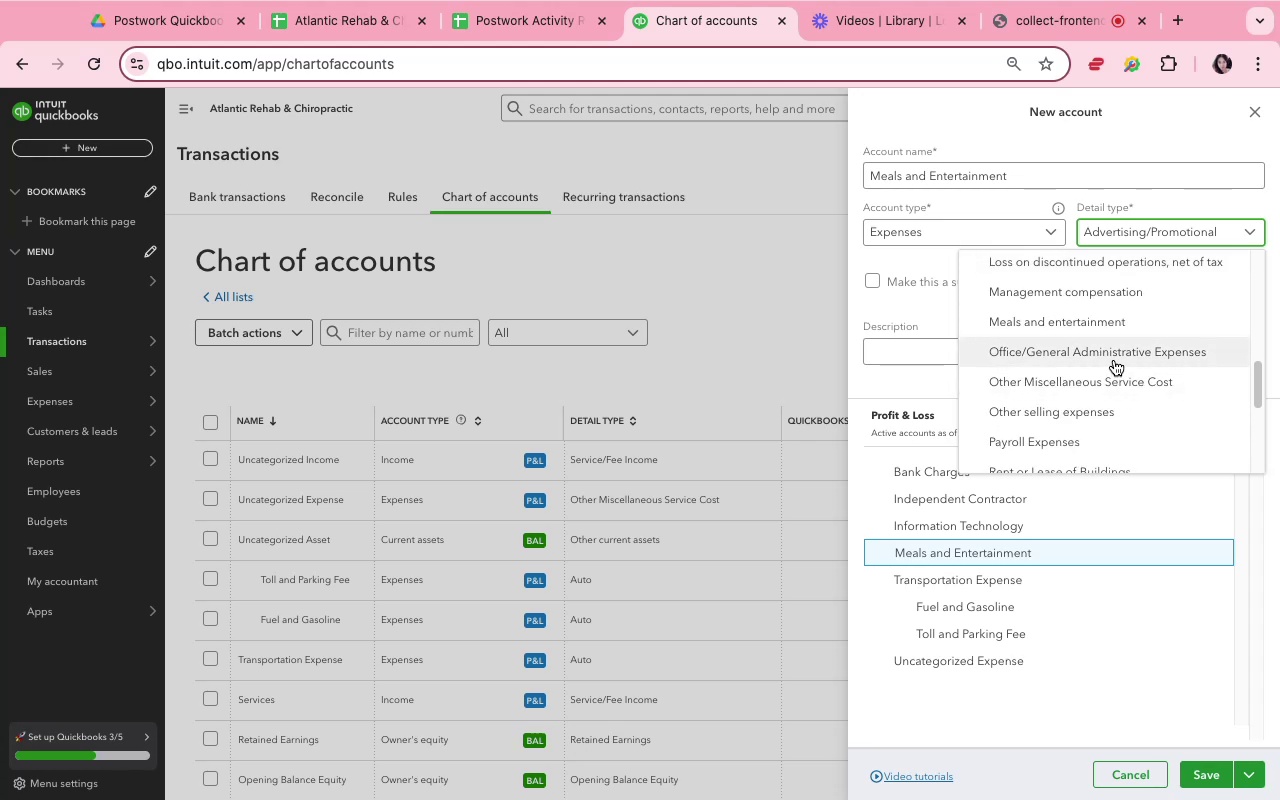 
scroll: coordinate [1102, 358], scroll_direction: down, amount: 20.0
 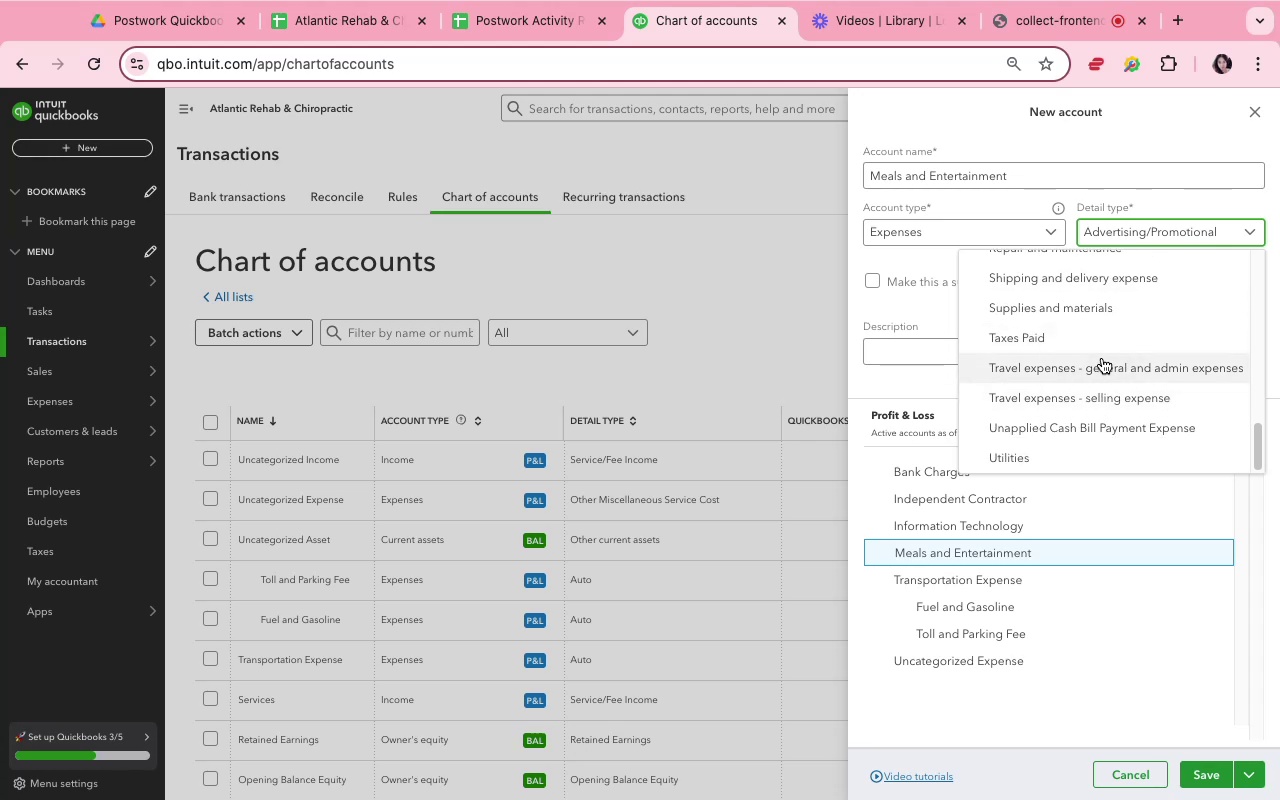 
scroll: coordinate [1137, 364], scroll_direction: up, amount: 29.0
 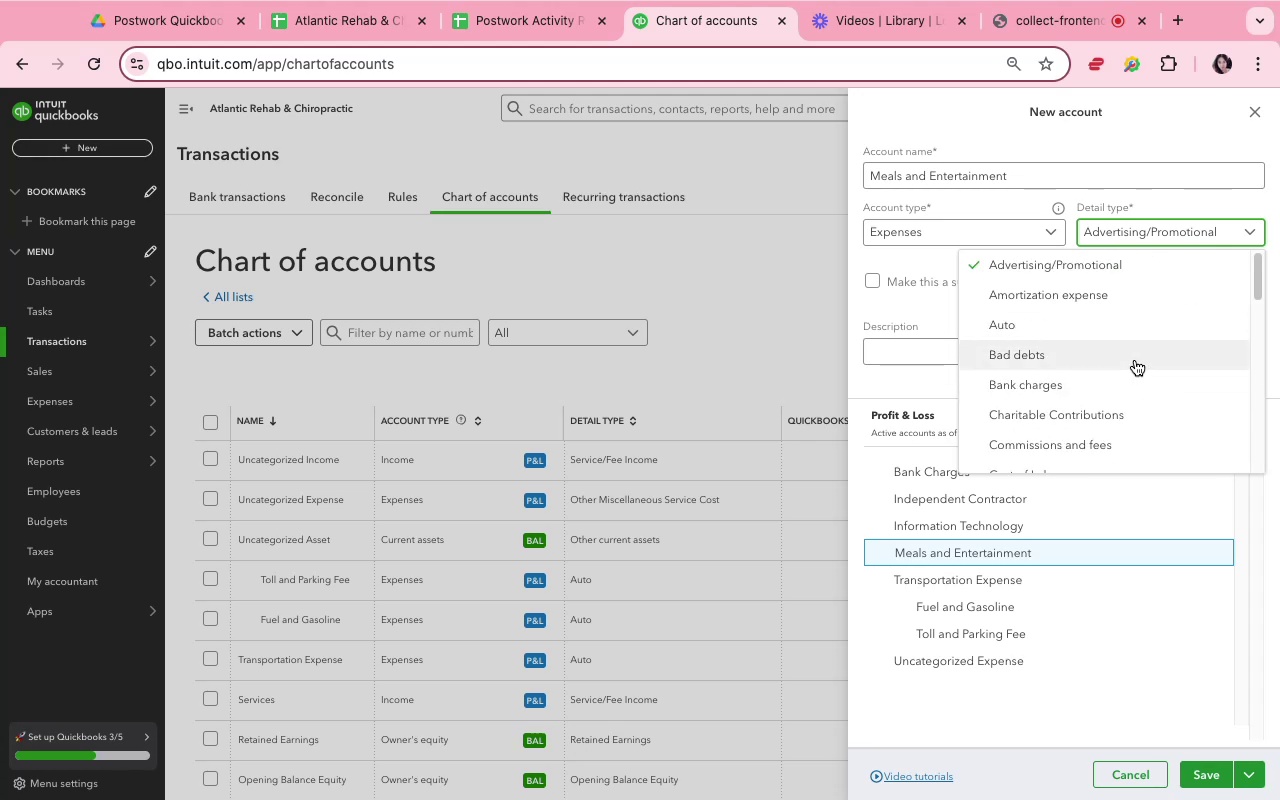 
scroll: coordinate [1135, 360], scroll_direction: down, amount: 9.0
 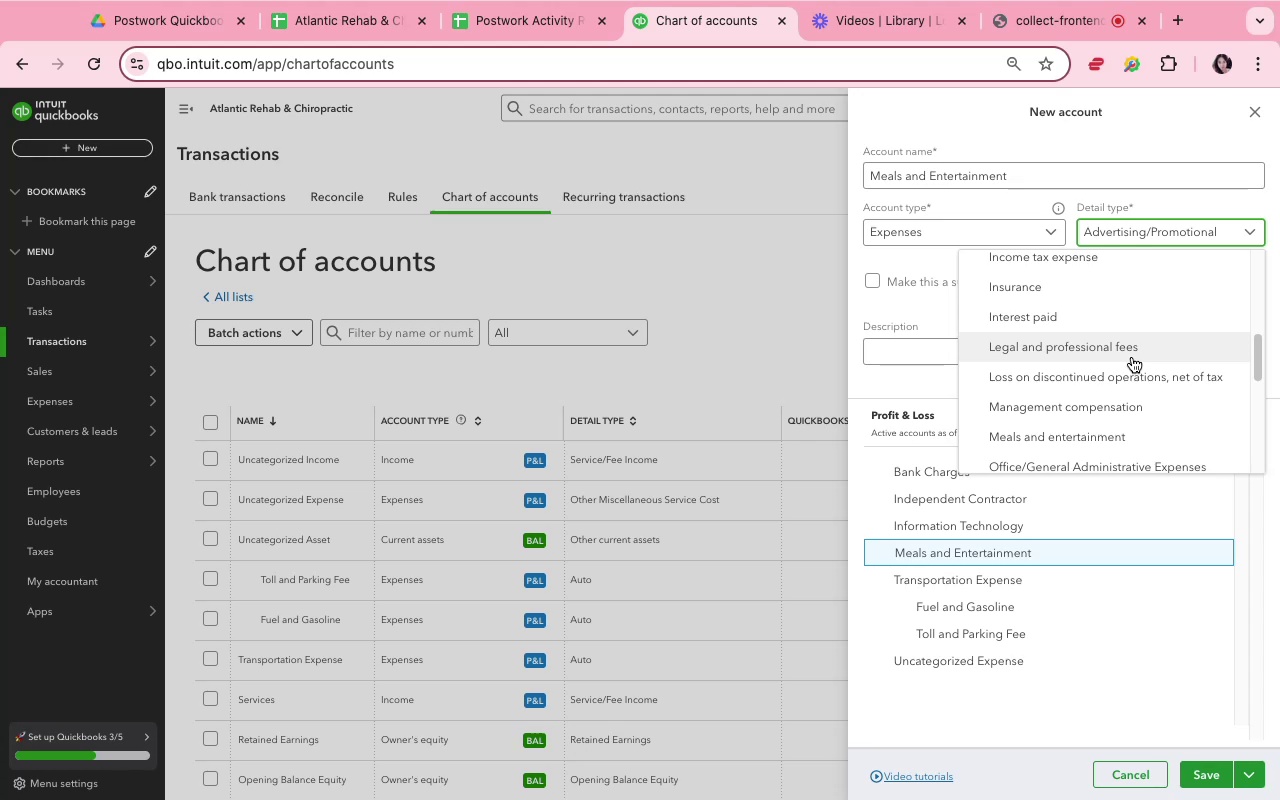 
wait(13.09)
 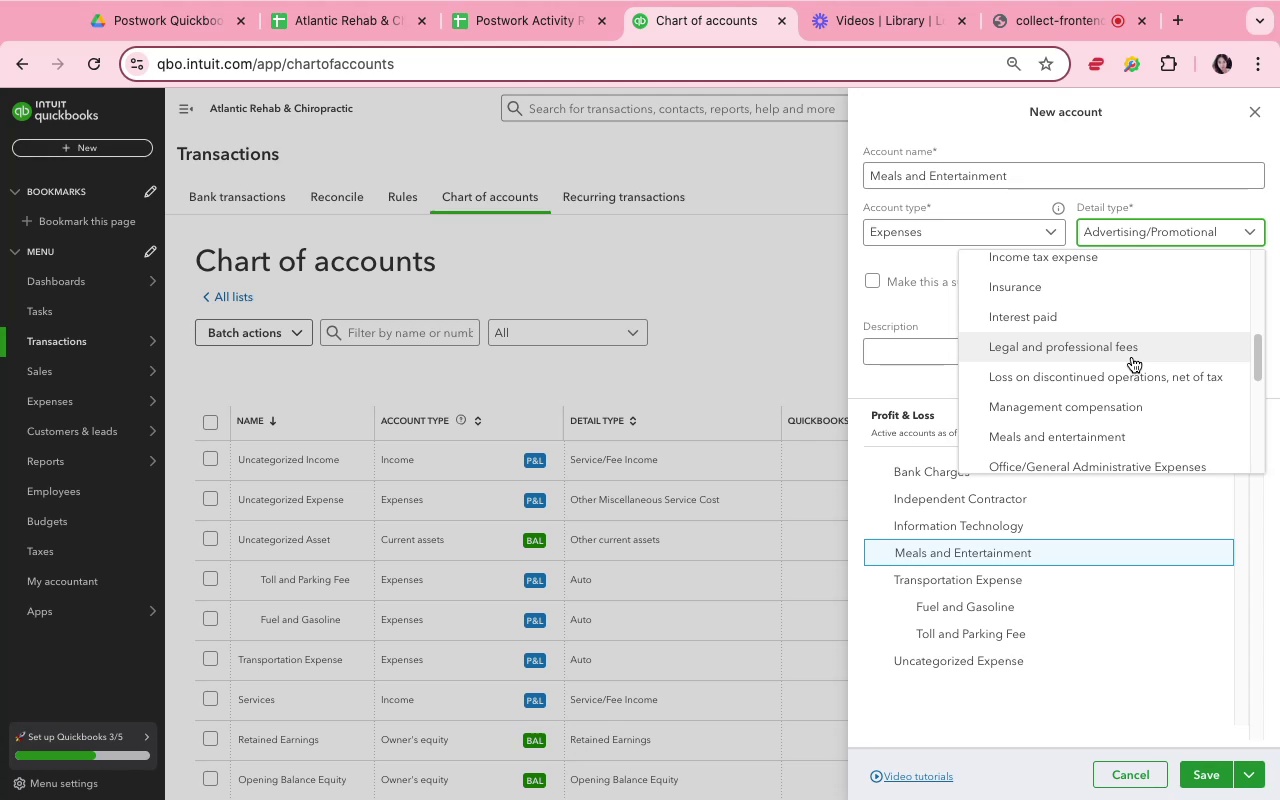 
left_click([1193, 781])
 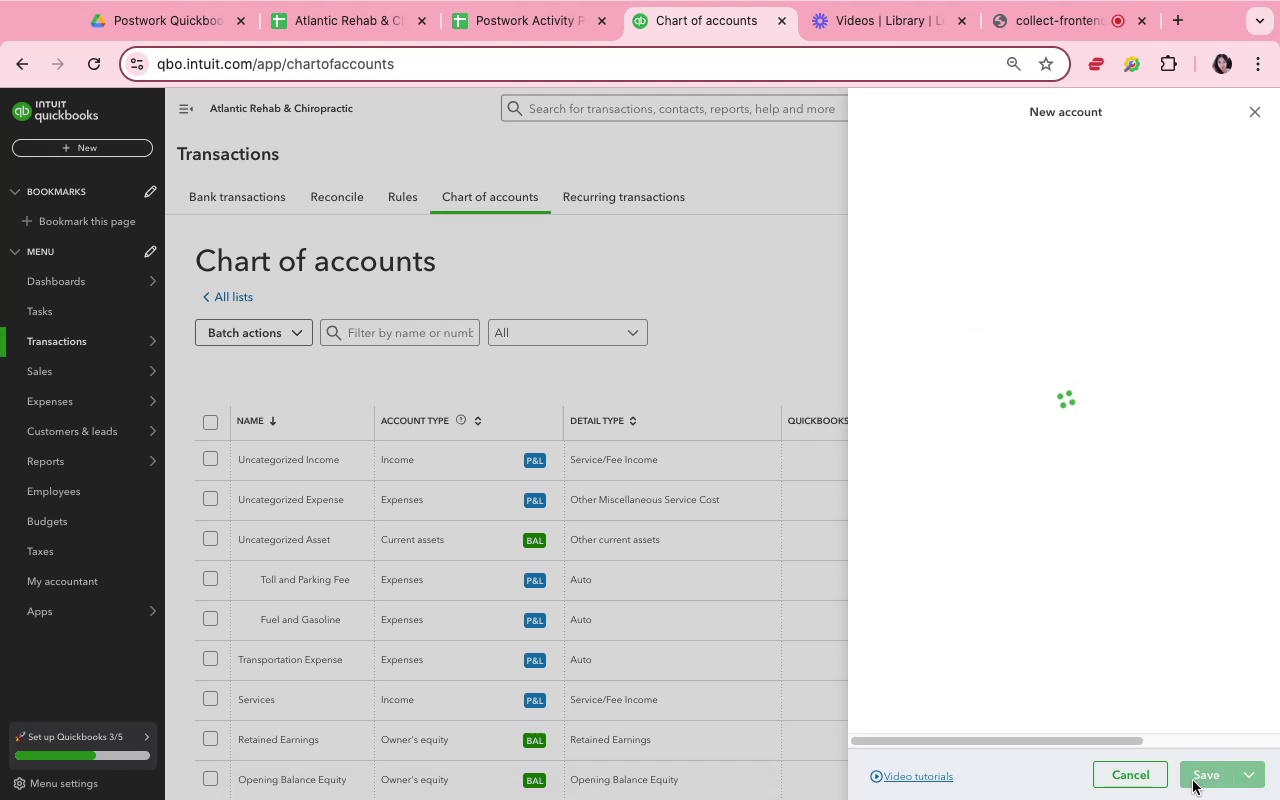 
mouse_move([1046, 388])
 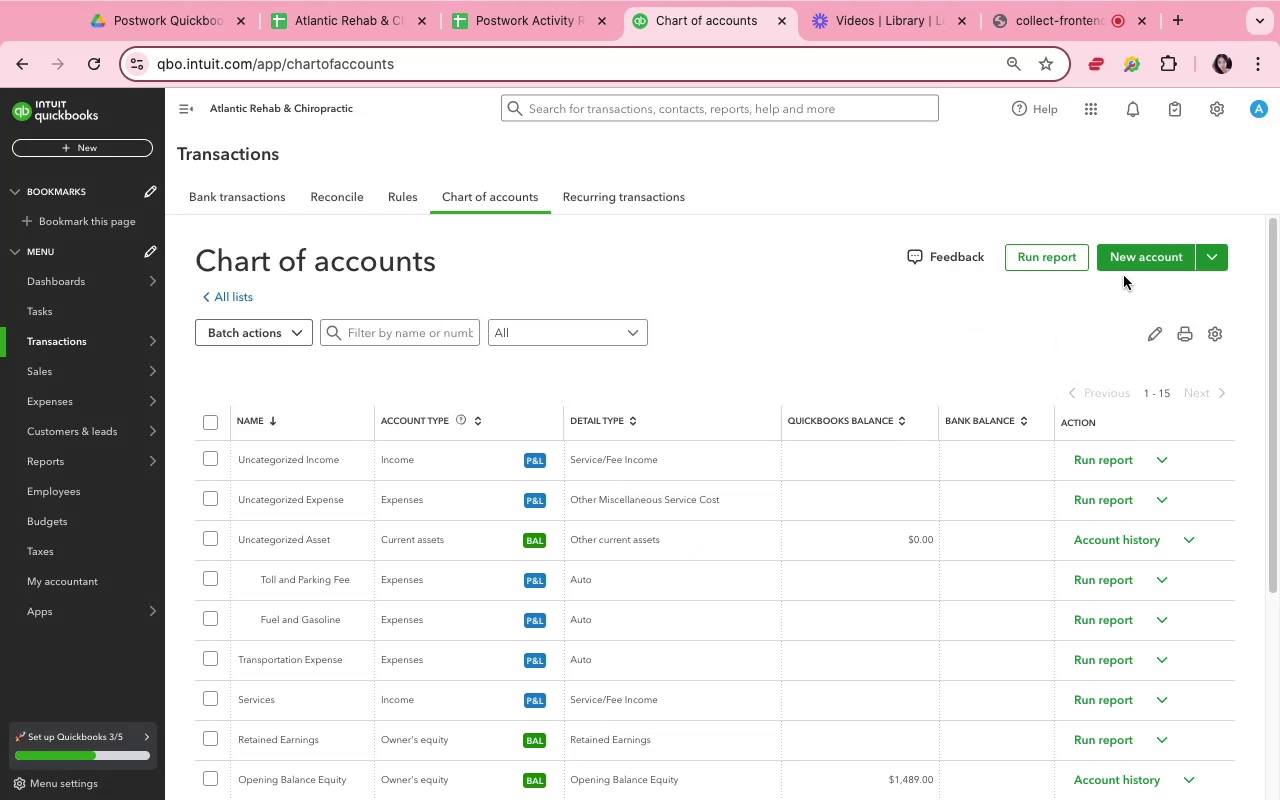 
left_click([1119, 263])
 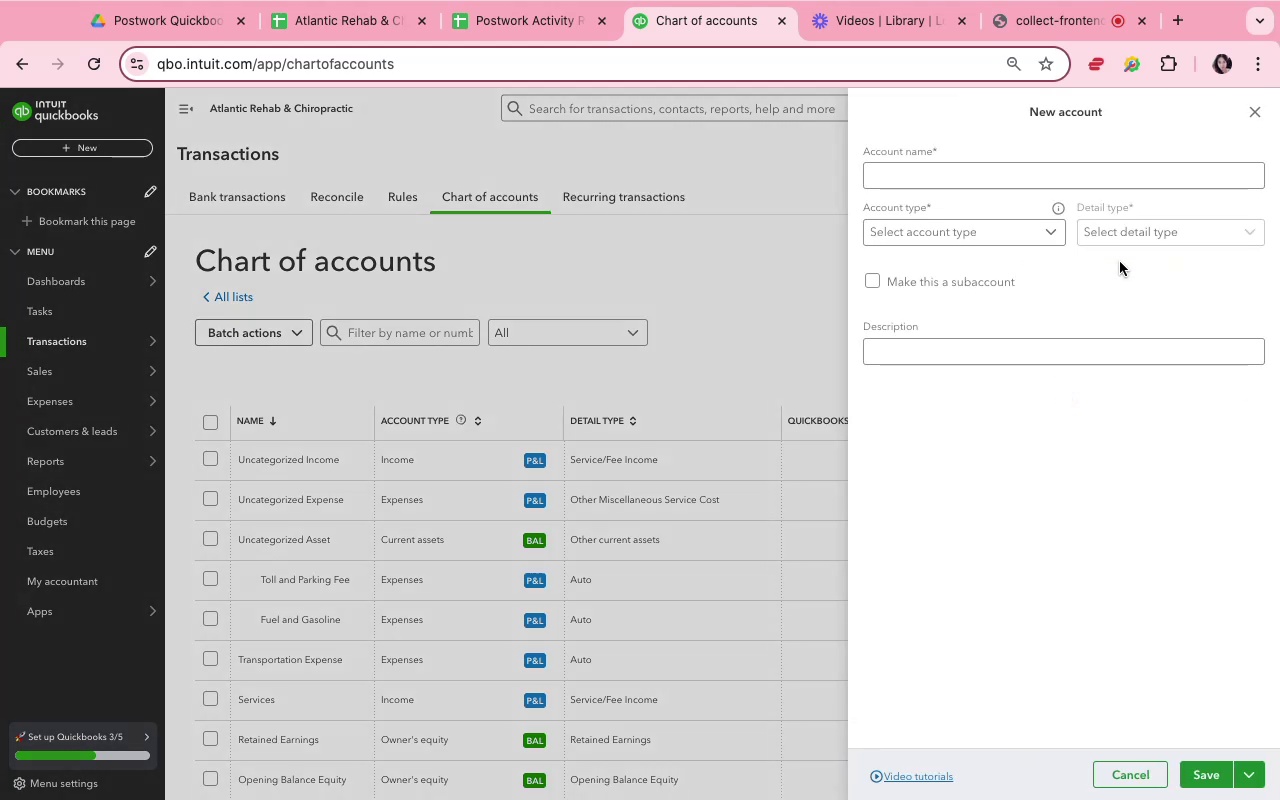 
wait(6.49)
 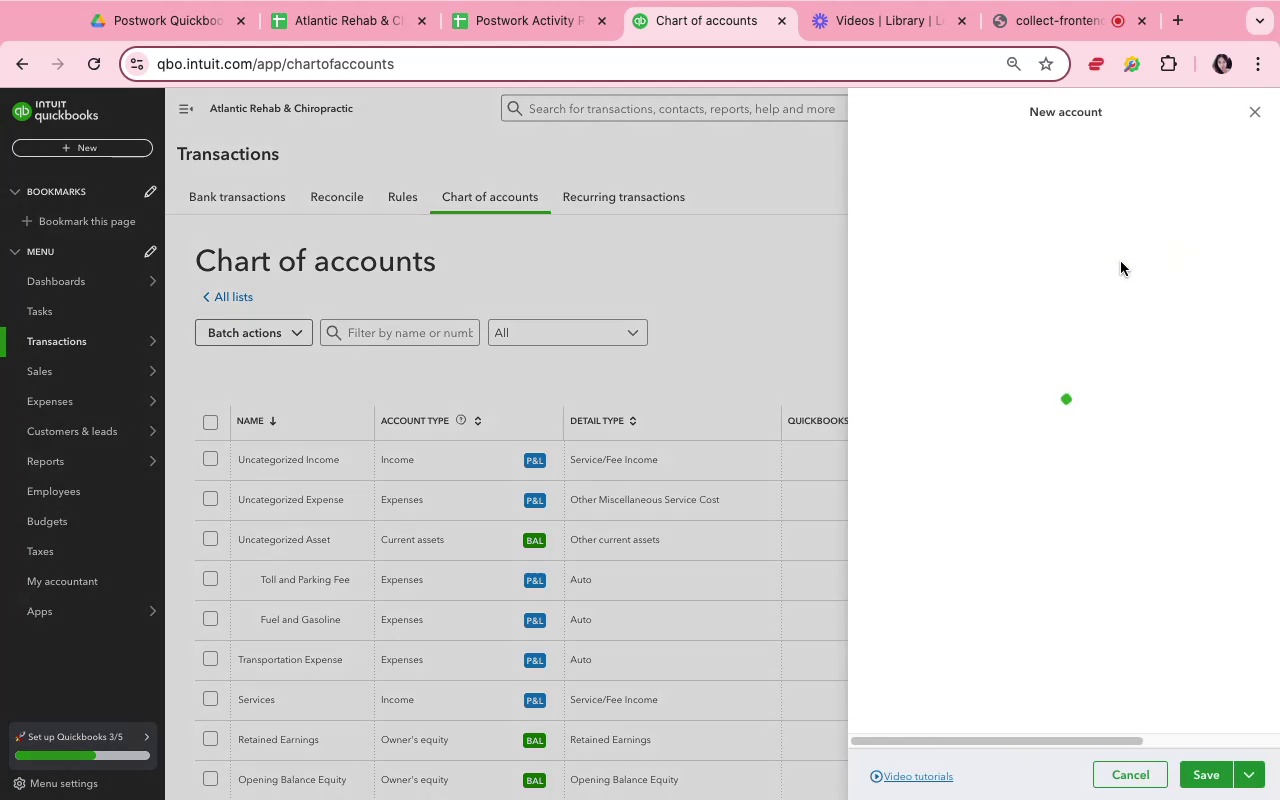 
left_click([1077, 184])
 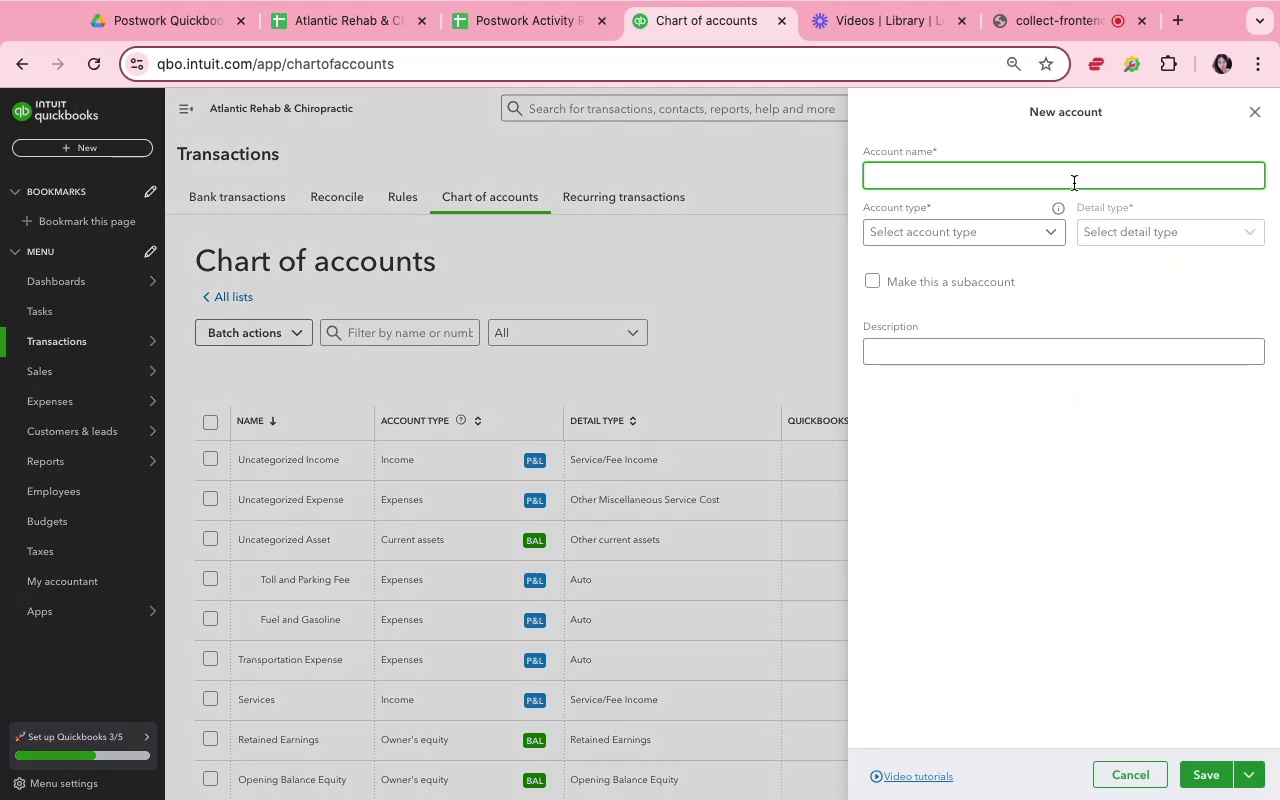 
type(Travel )
 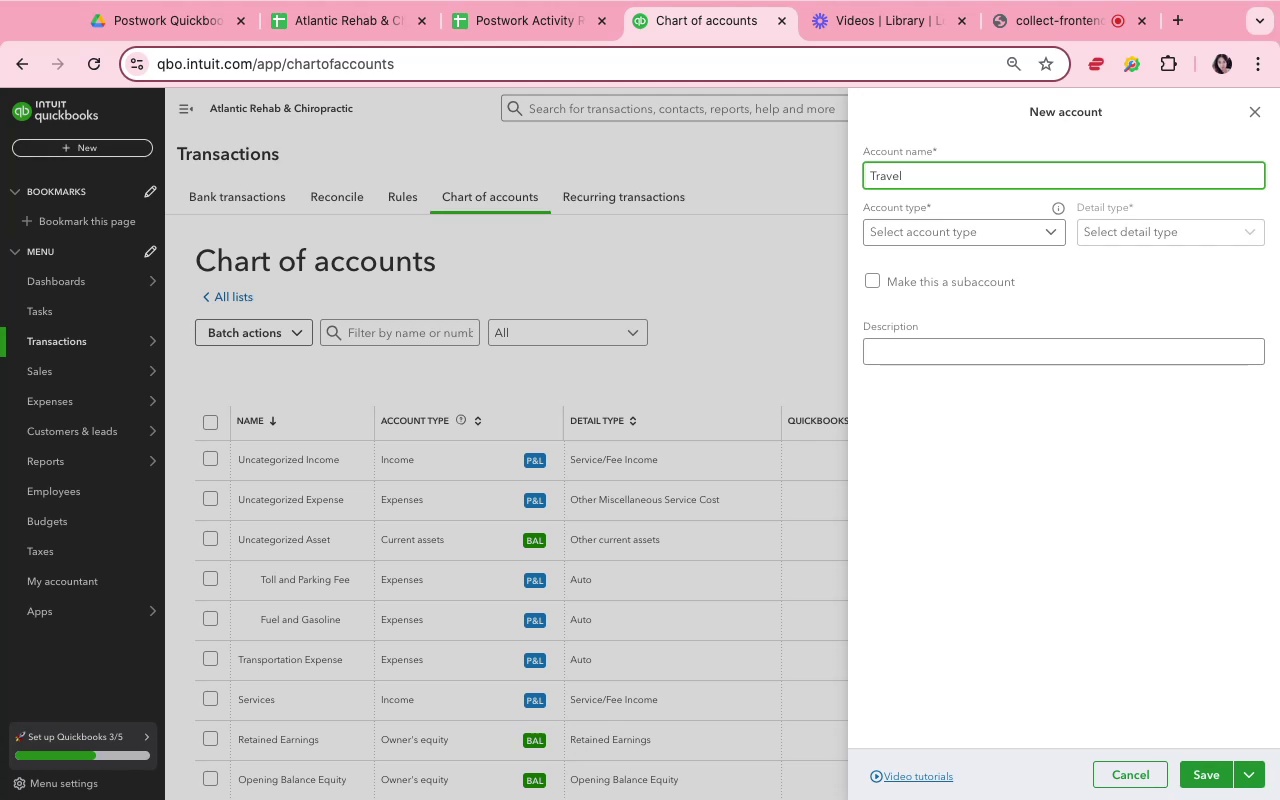 
type(Expenses)
 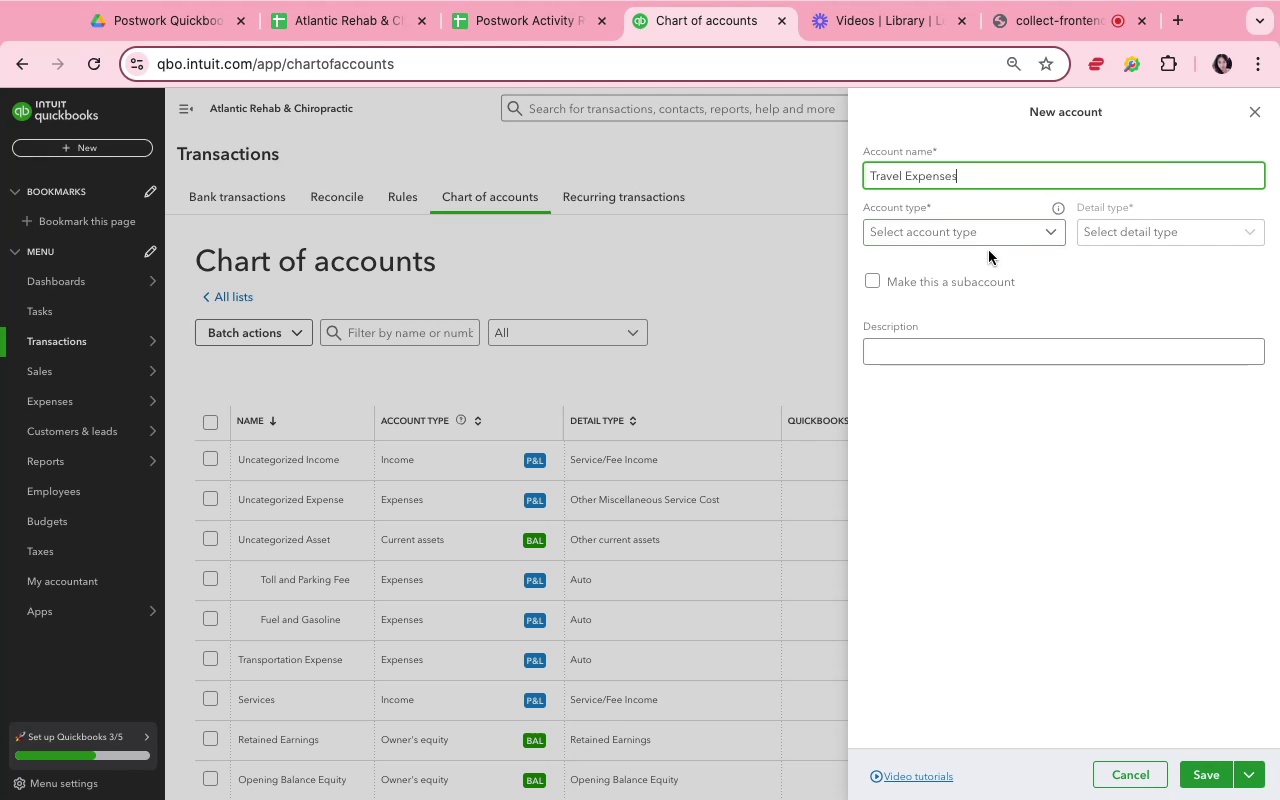 
double_click([982, 240])
 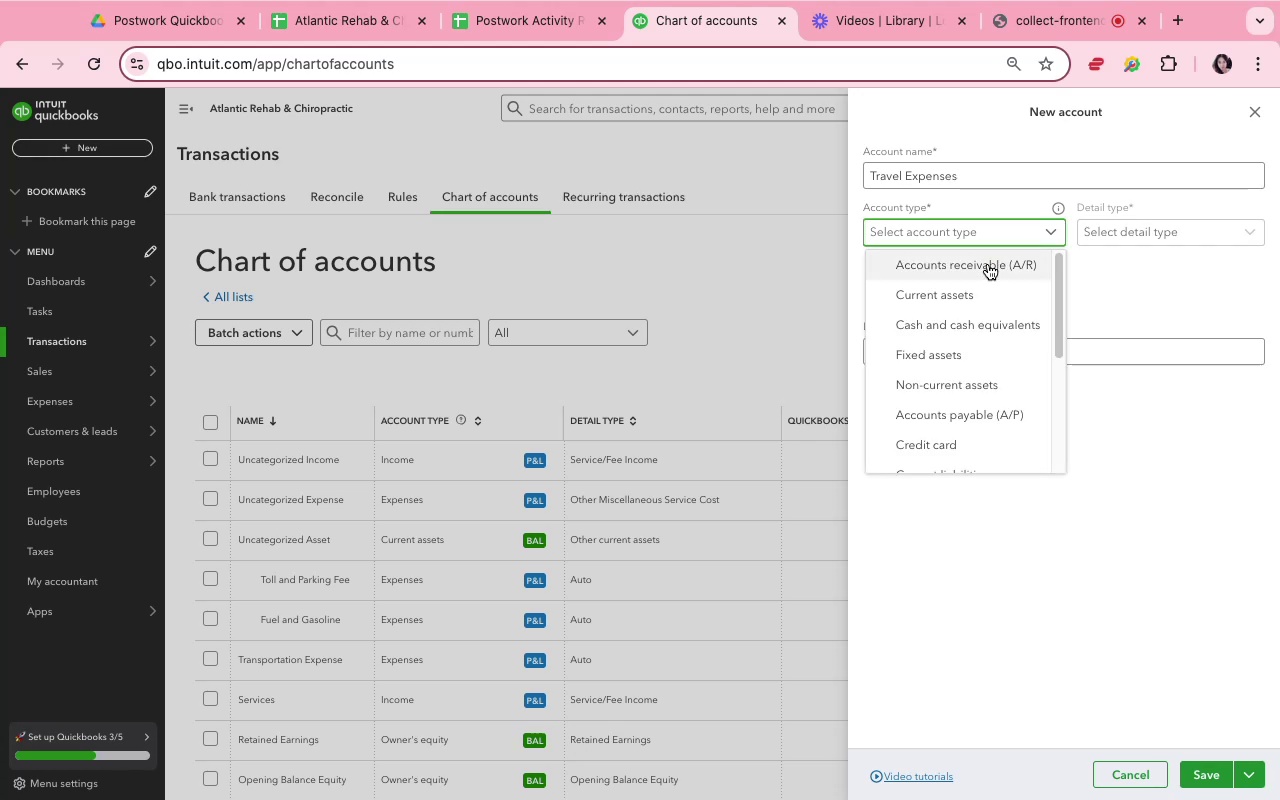 
scroll: coordinate [984, 422], scroll_direction: down, amount: 8.0
 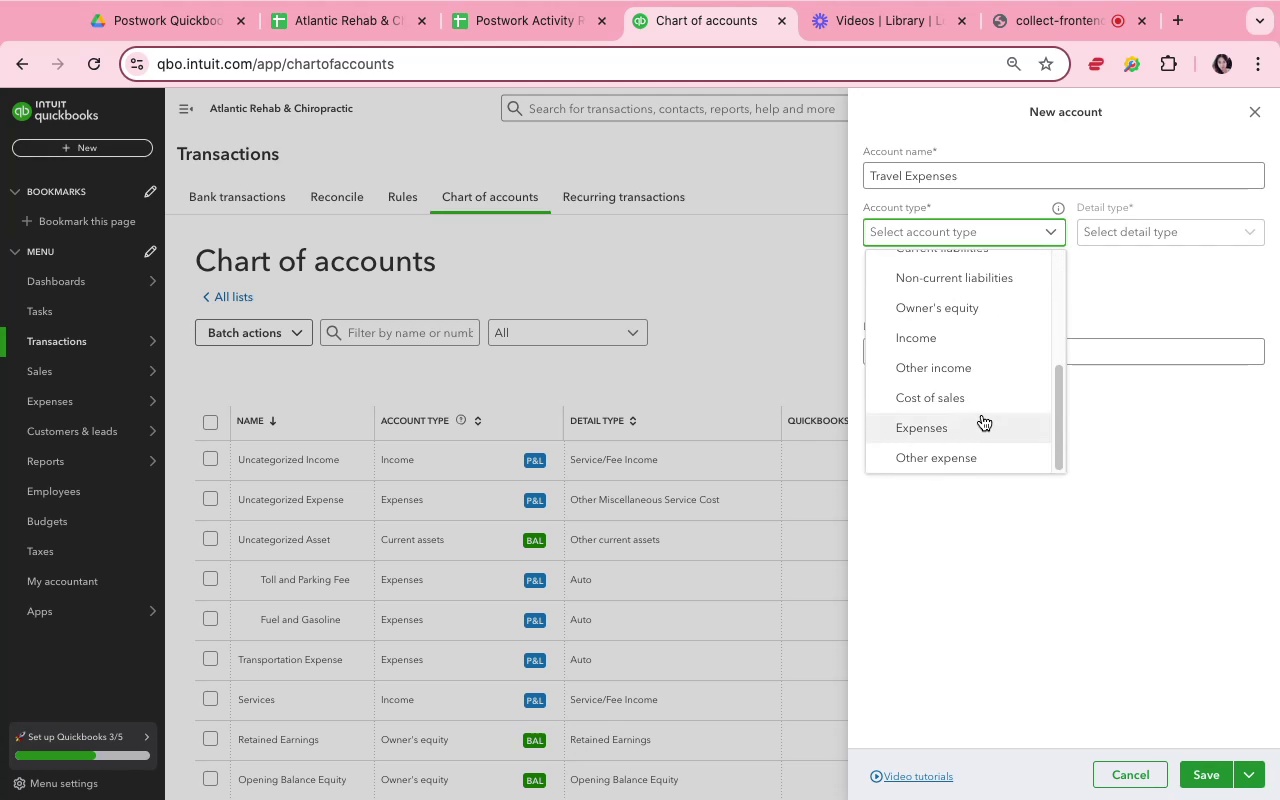 
left_click([986, 430])
 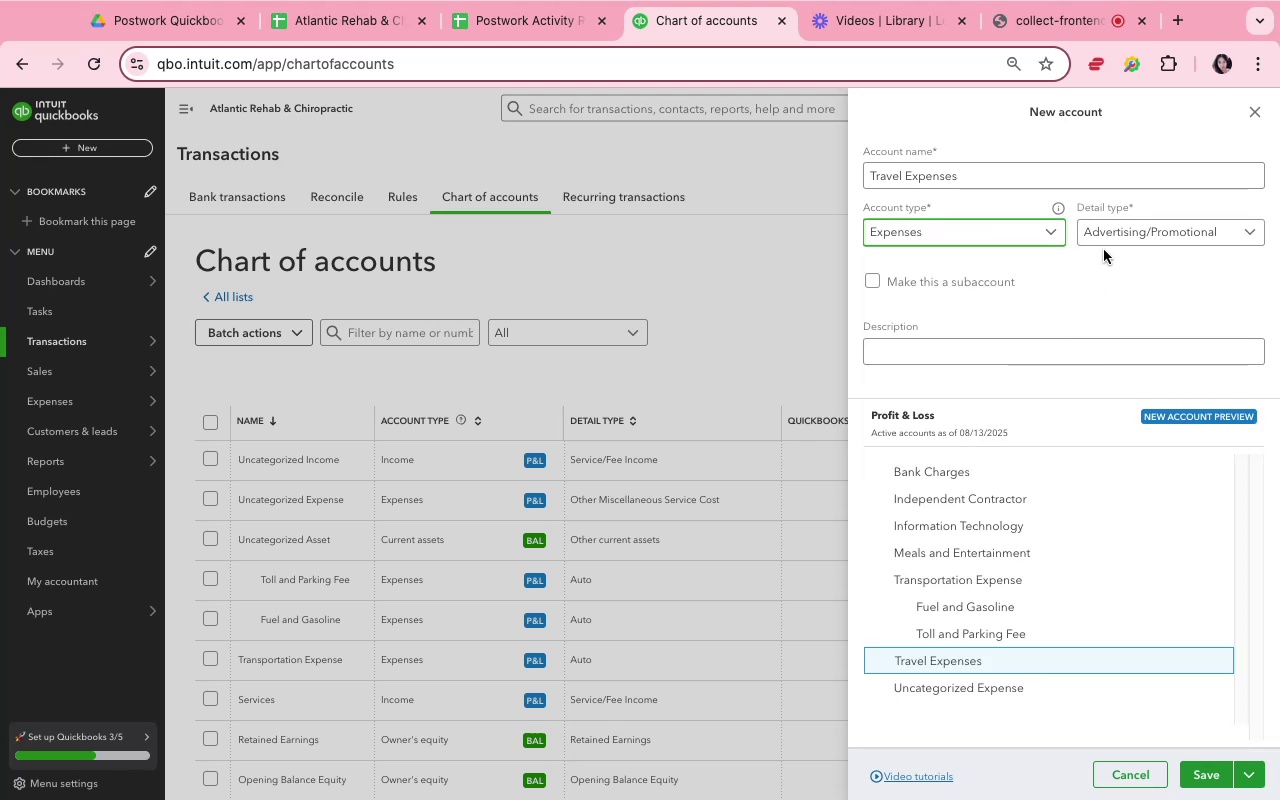 
left_click([1105, 229])
 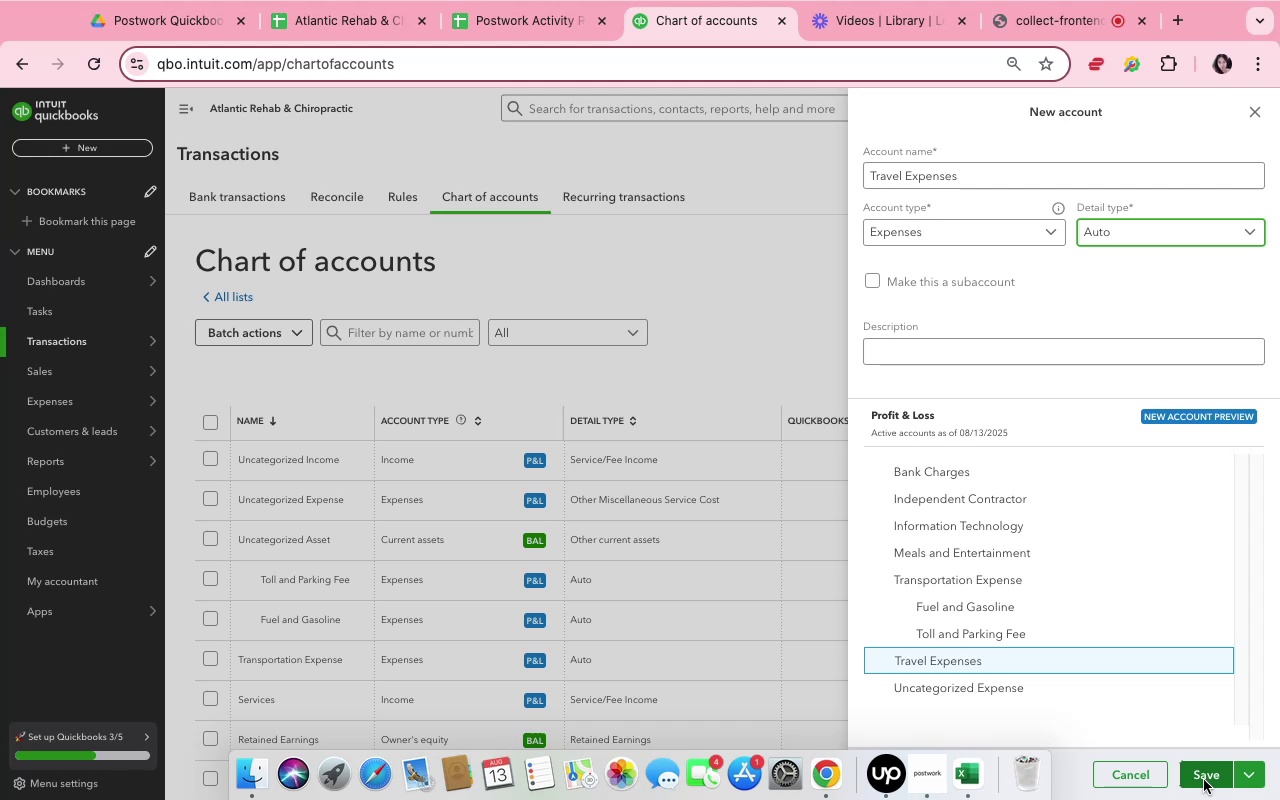 
wait(20.99)
 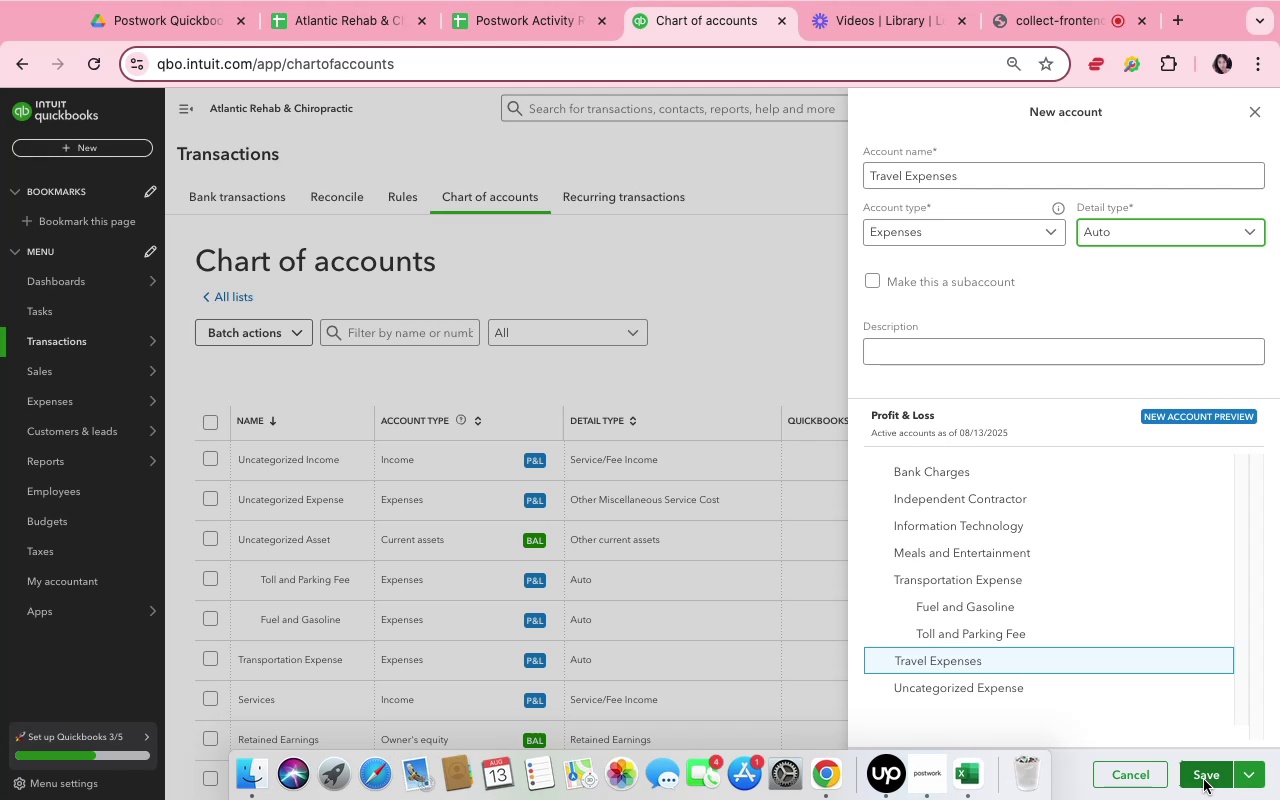 
left_click([1205, 780])
 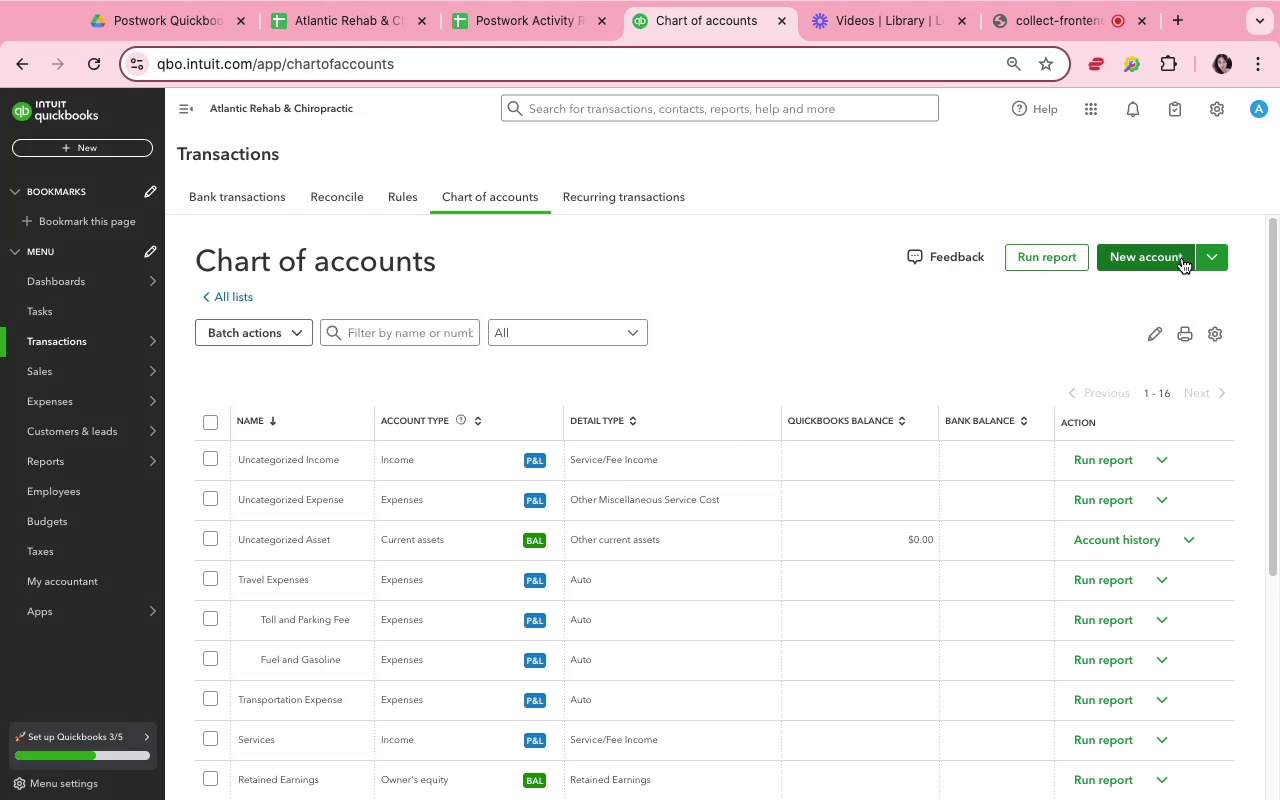 
left_click([1182, 258])
 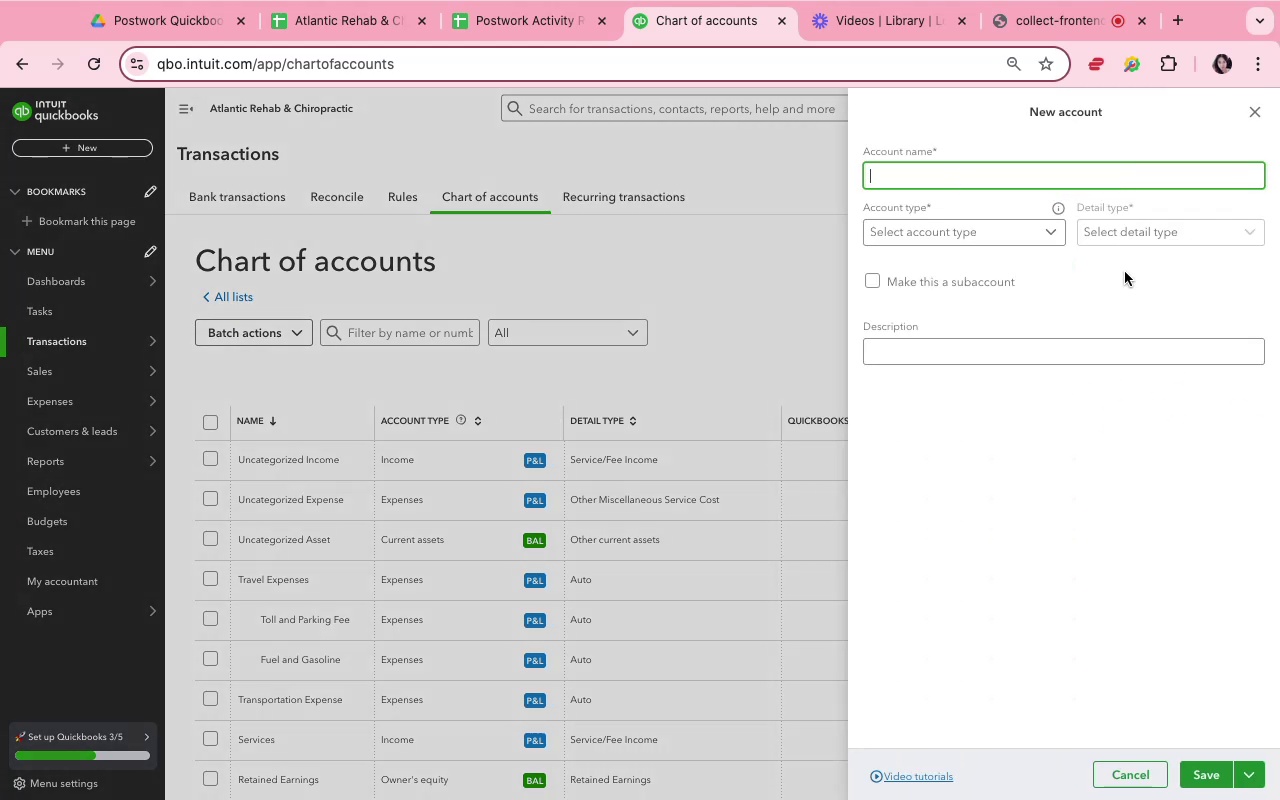 
wait(13.67)
 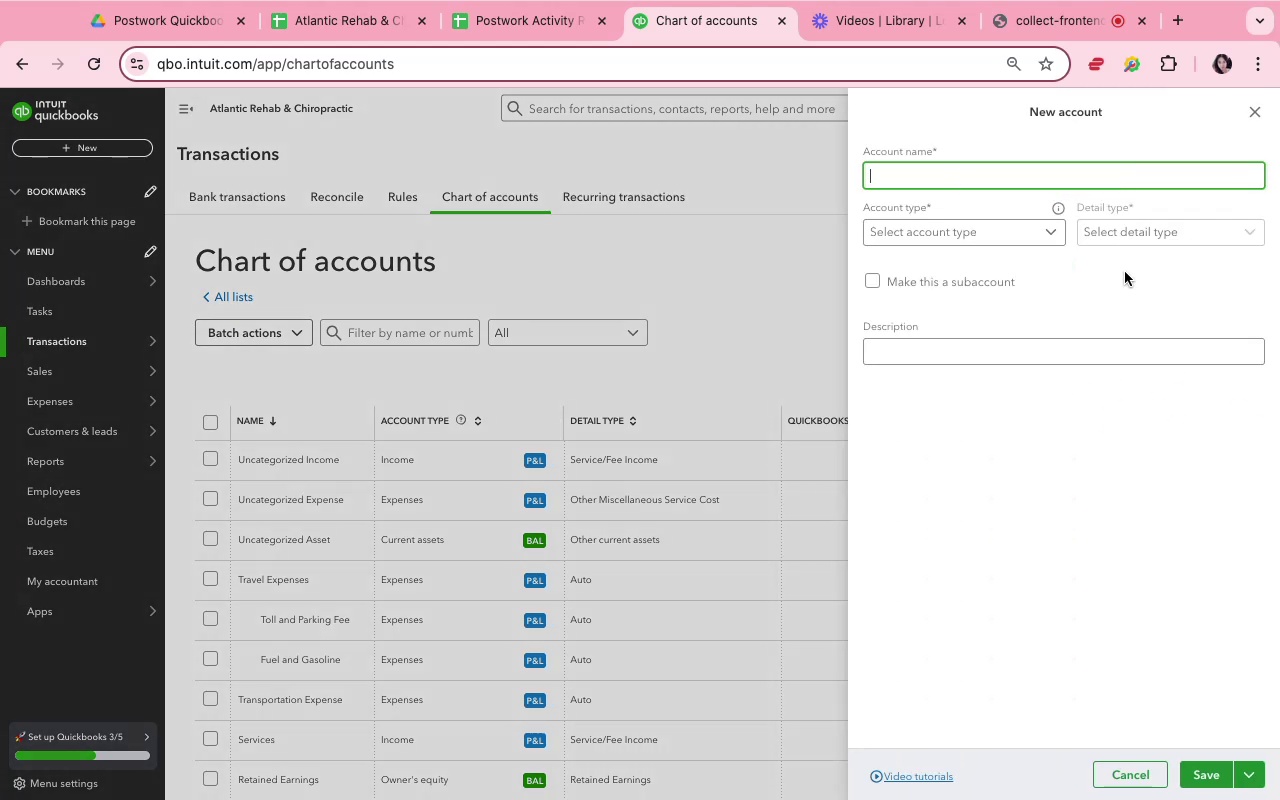 
type(Travel Fare)
 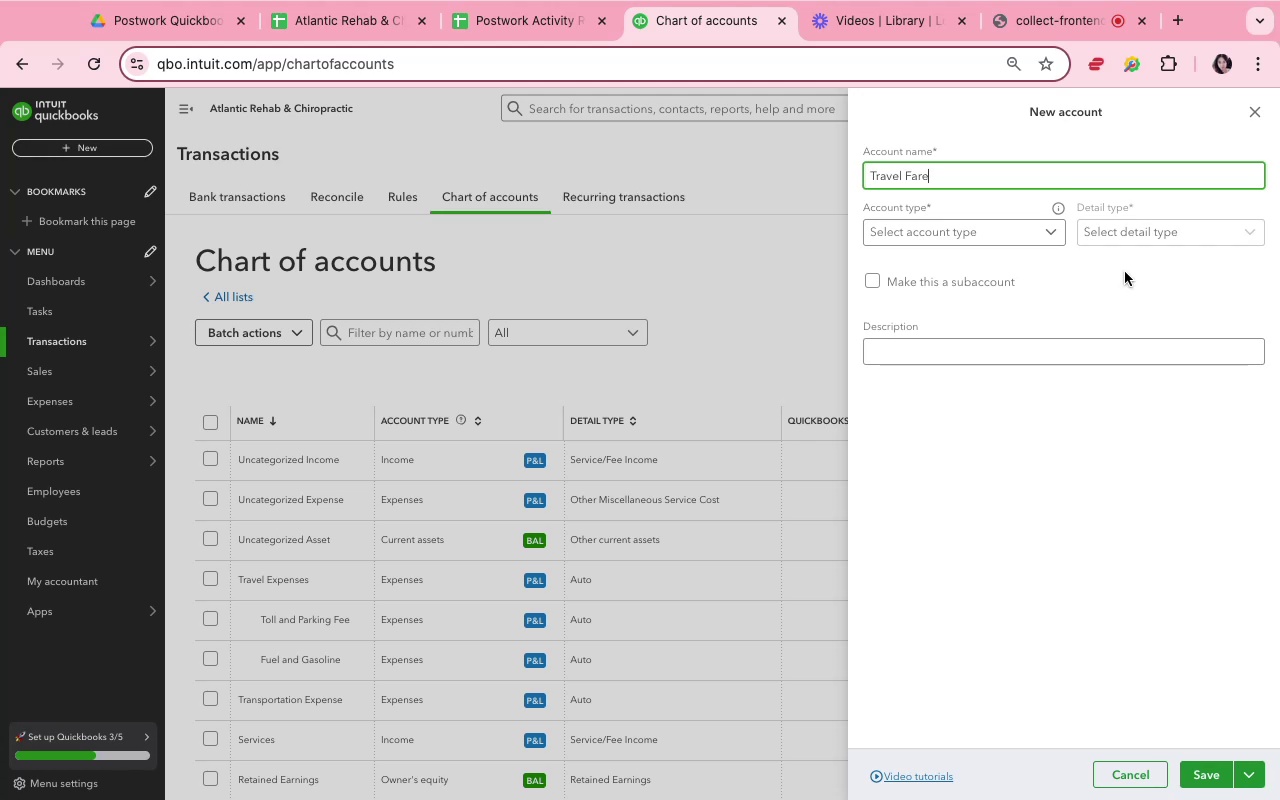 
wait(237.38)
 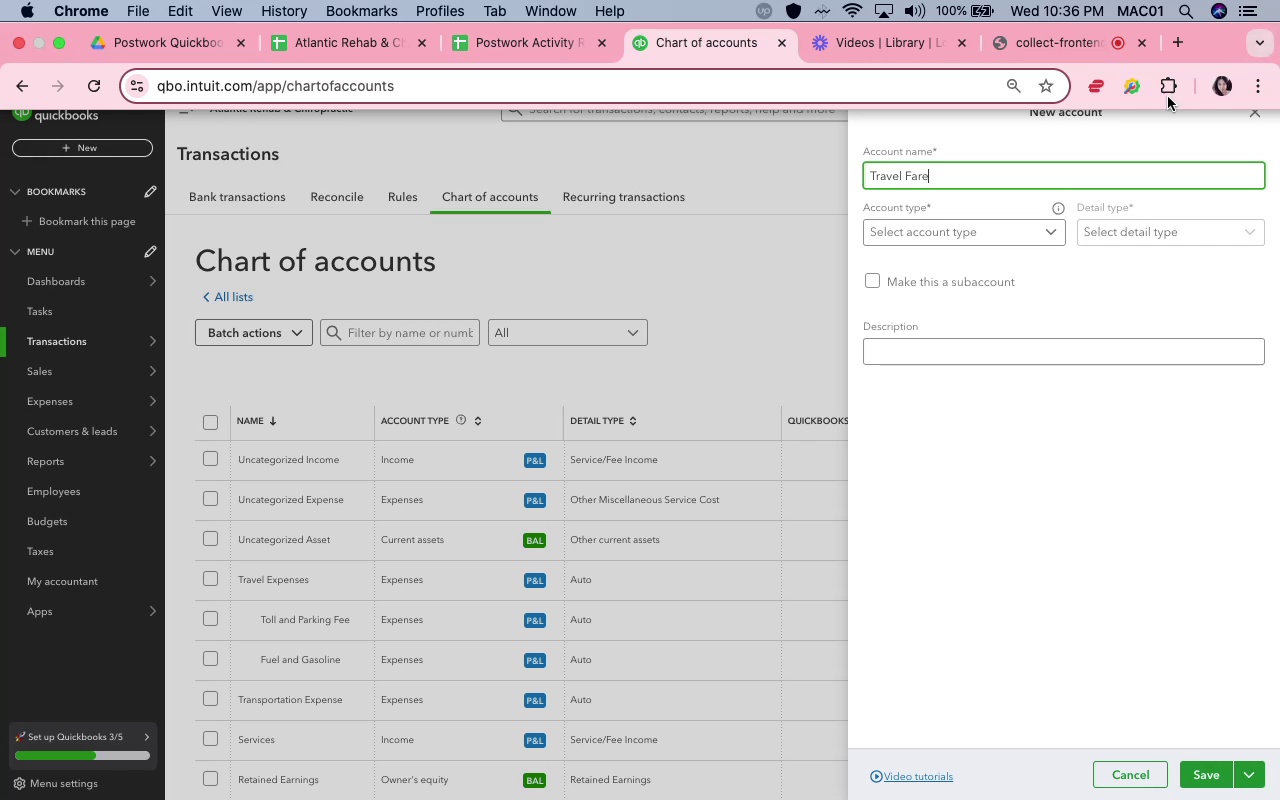 
left_click([1008, 229])
 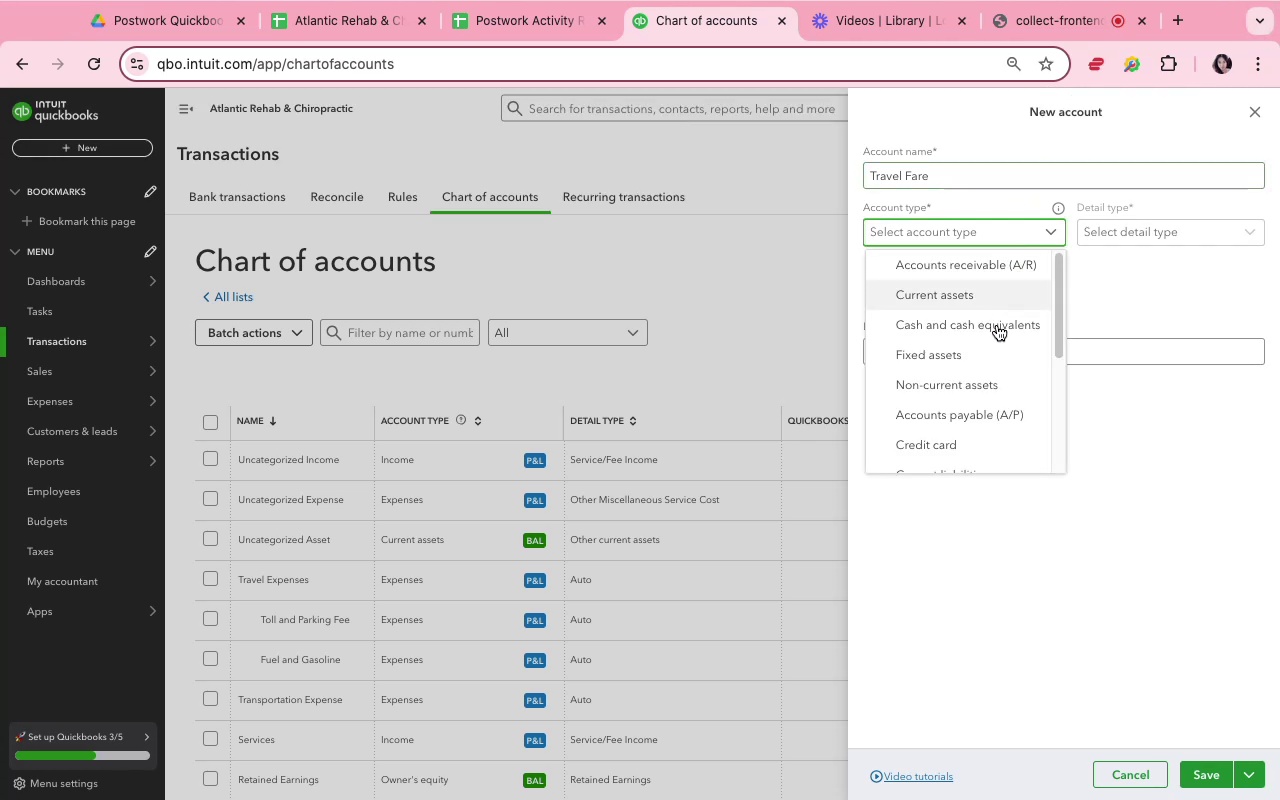 
scroll: coordinate [1001, 388], scroll_direction: down, amount: 7.0
 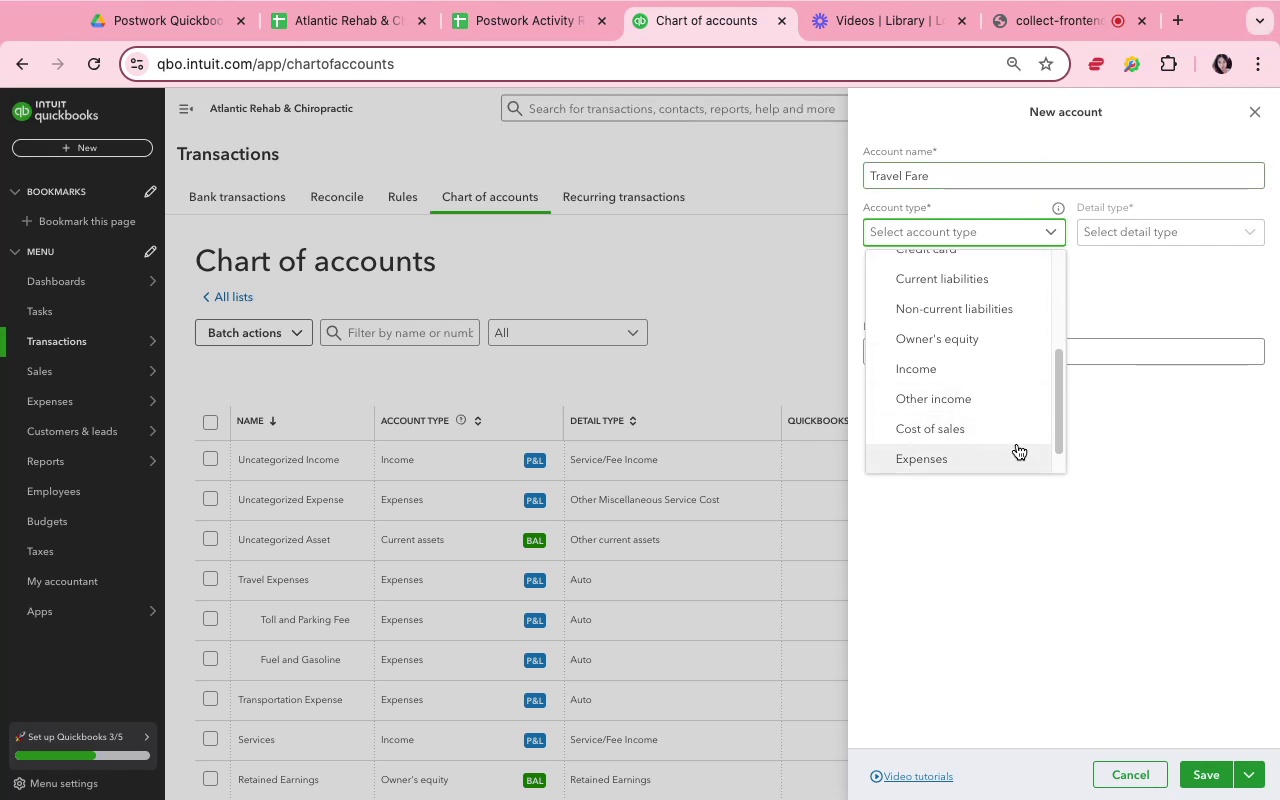 
left_click([1017, 444])
 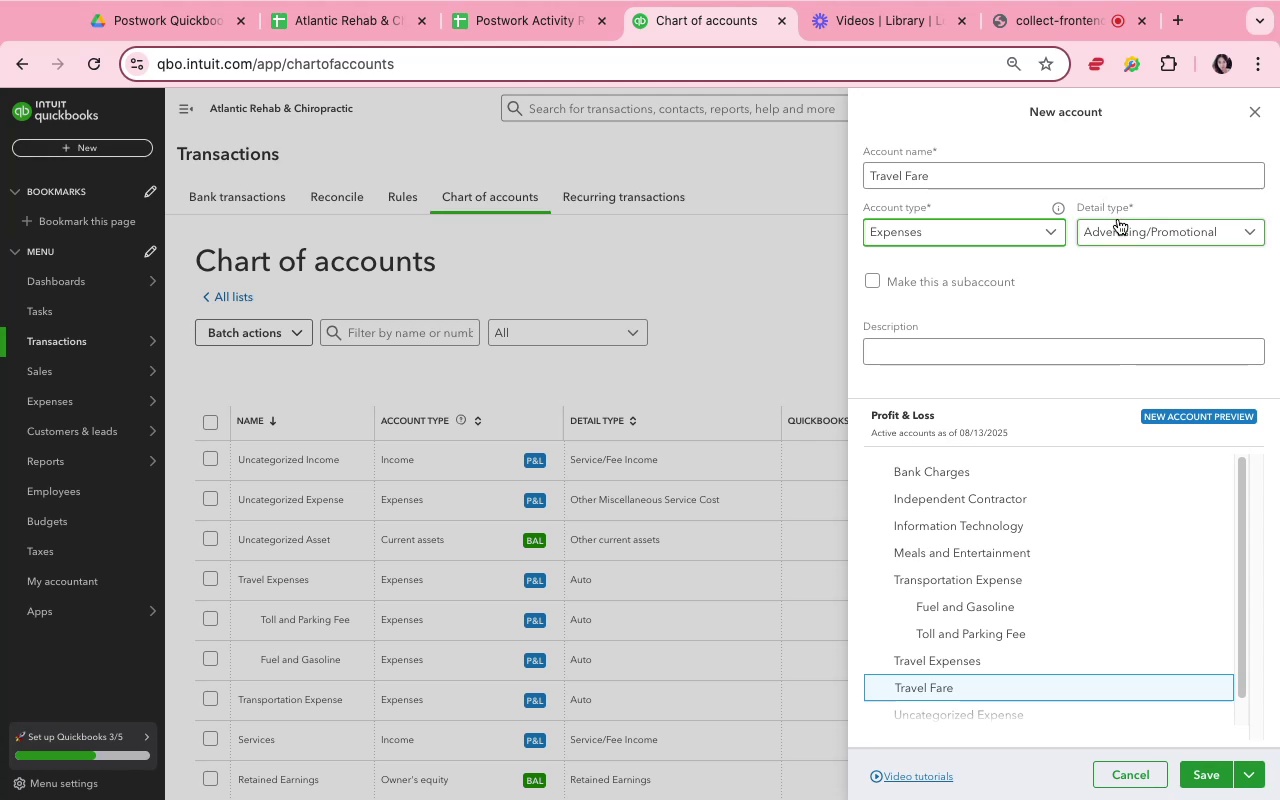 
left_click([1123, 231])
 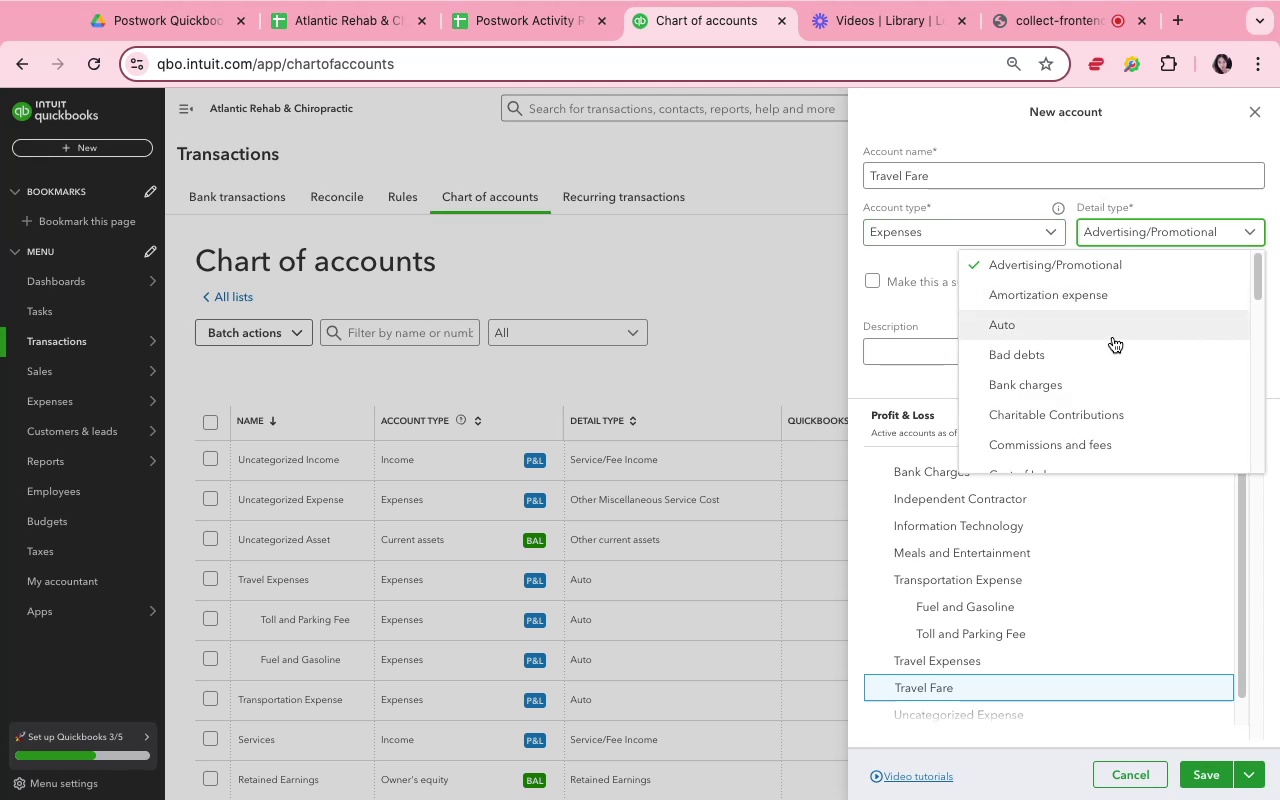 
left_click([1112, 334])
 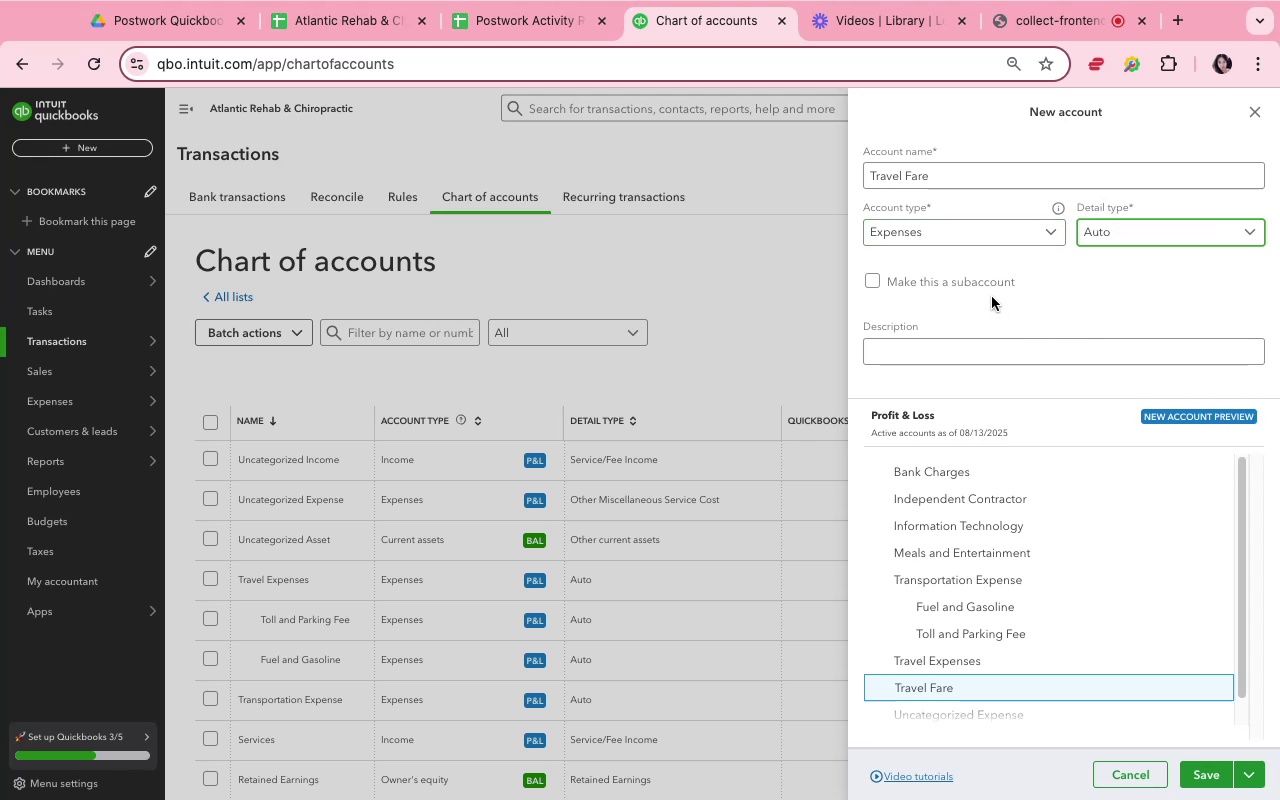 
left_click([989, 287])
 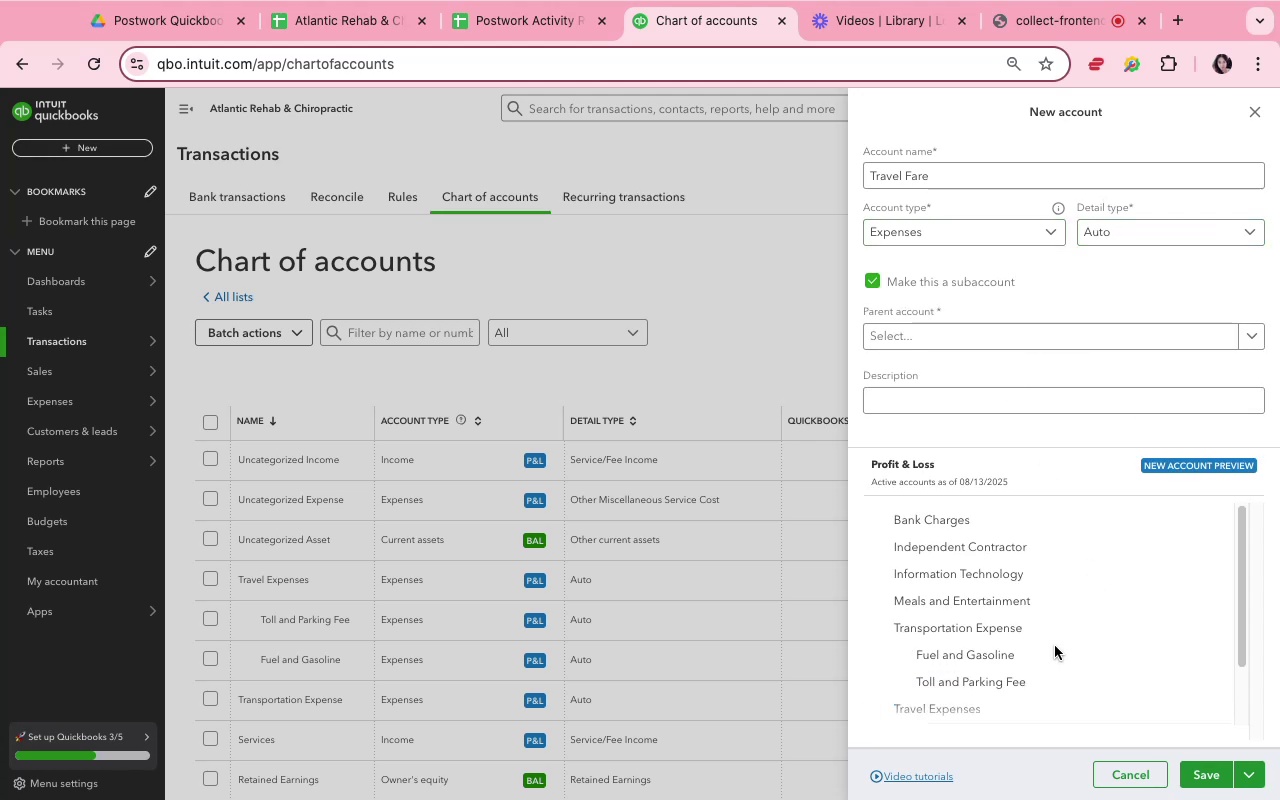 
scroll: coordinate [1056, 622], scroll_direction: down, amount: 6.0
 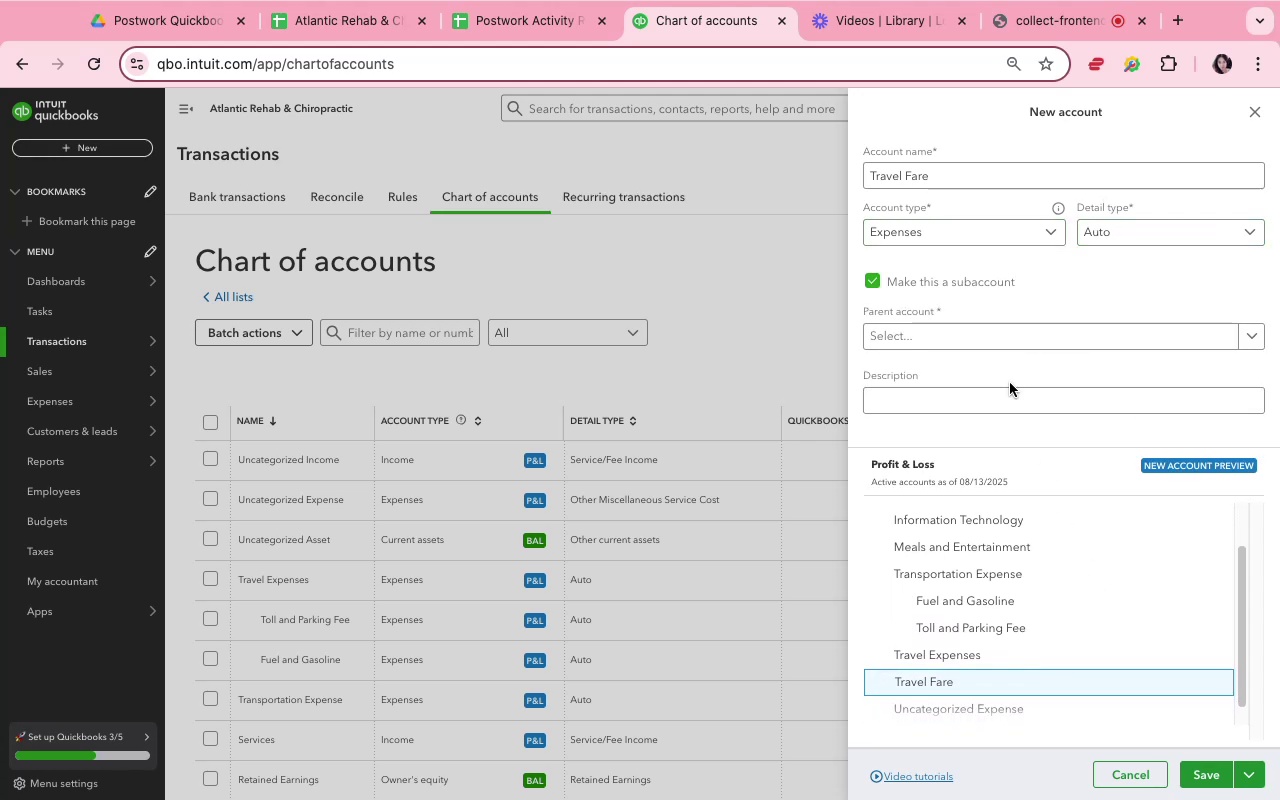 
left_click([993, 323])
 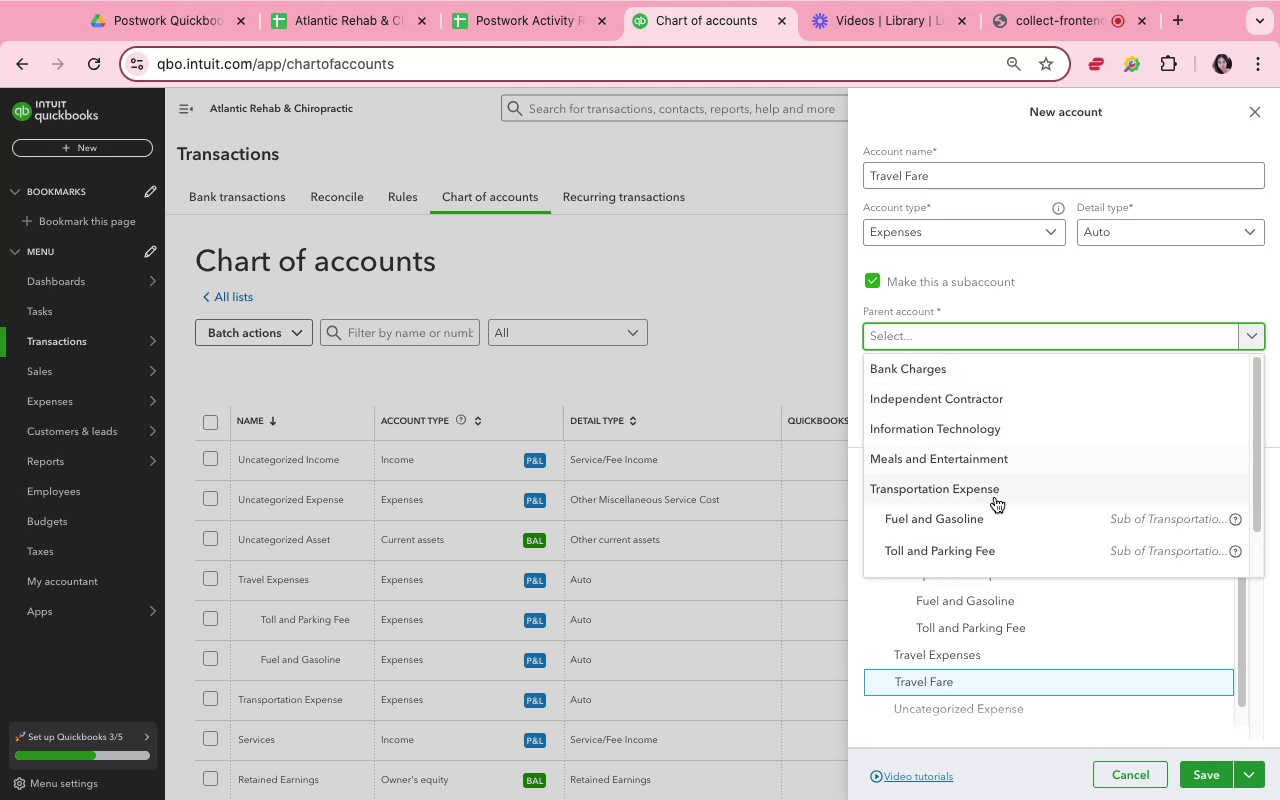 
scroll: coordinate [1000, 519], scroll_direction: down, amount: 5.0
 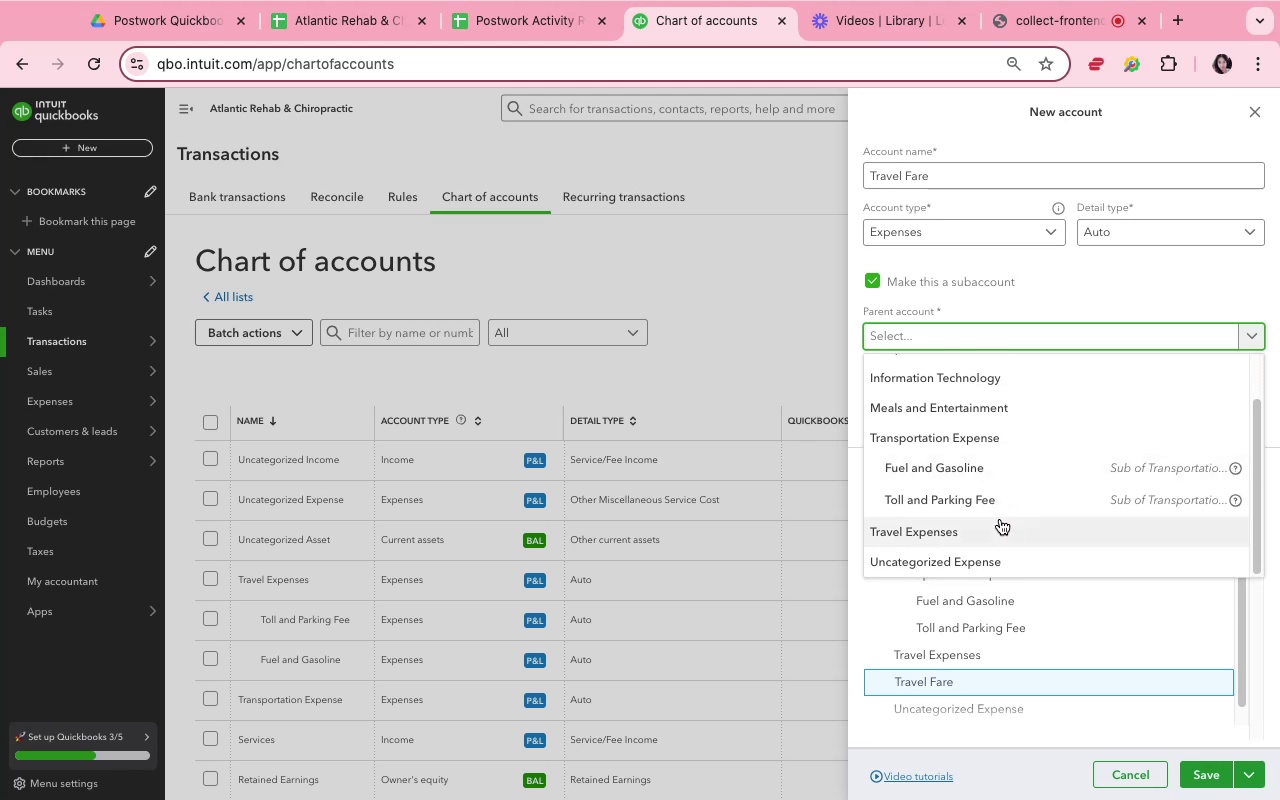 
left_click([1000, 519])
 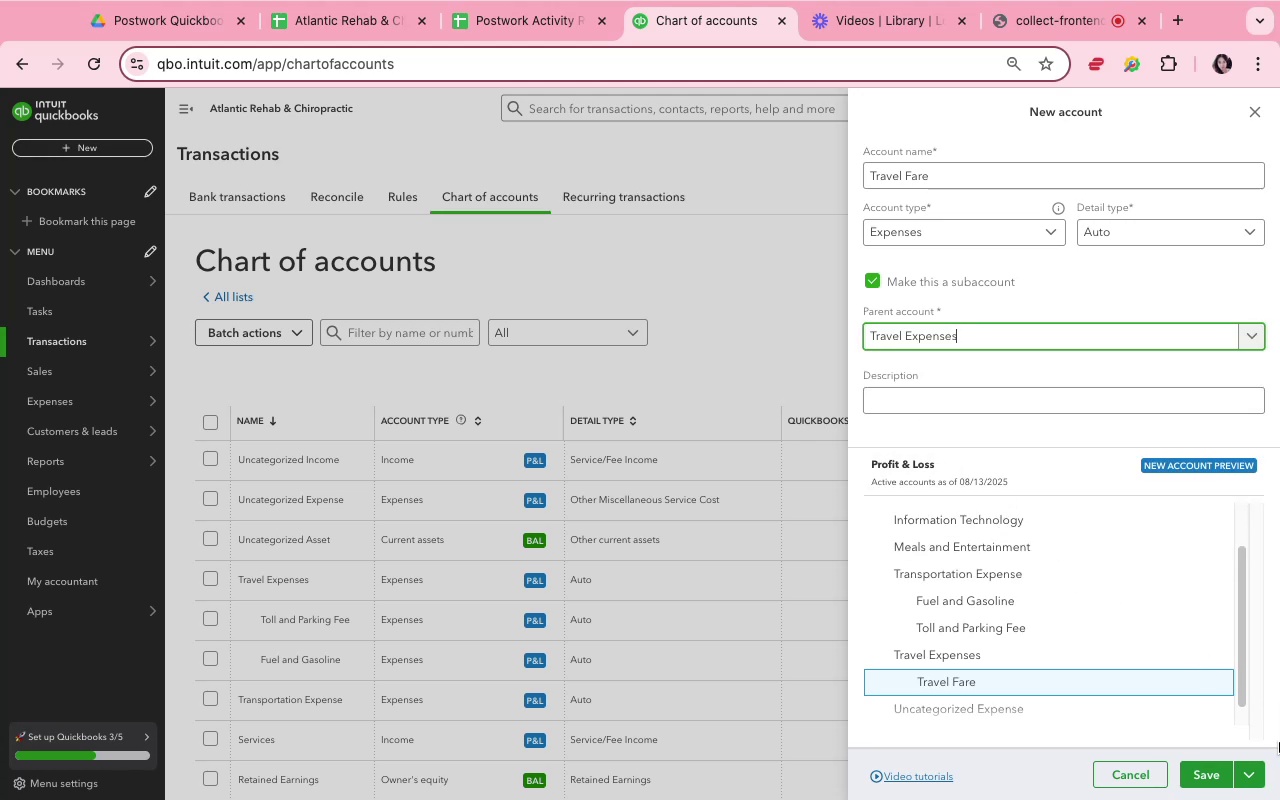 
mouse_move([1197, 744])
 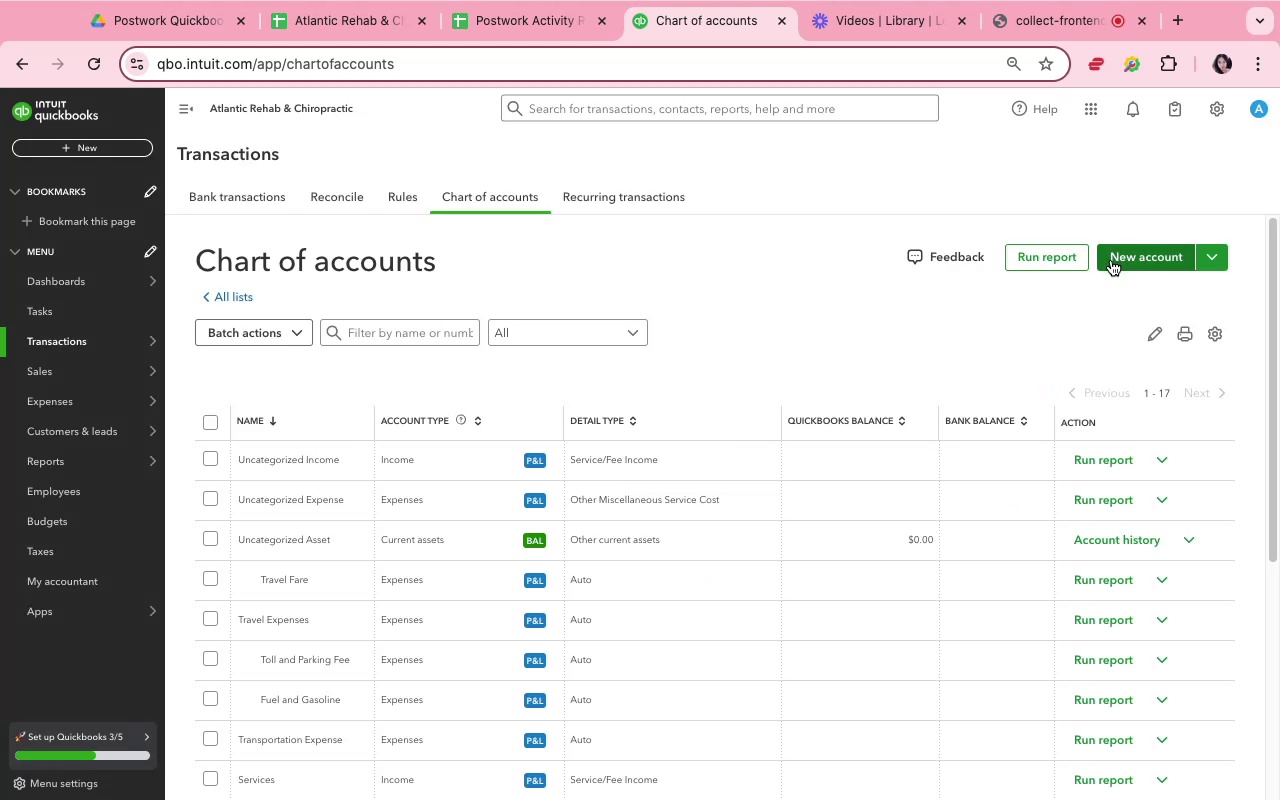 
left_click([1111, 260])
 